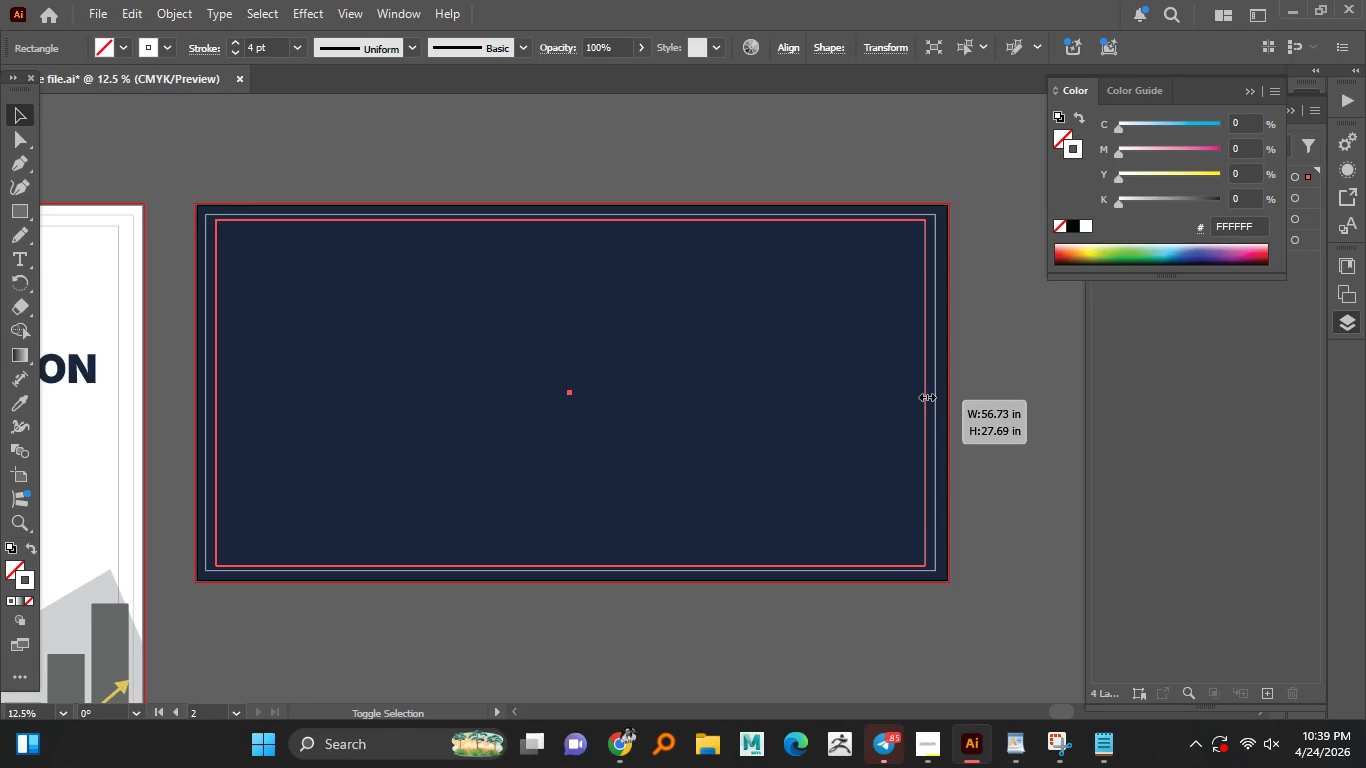 
hold_key(key=ShiftLeft, duration=1.5)
 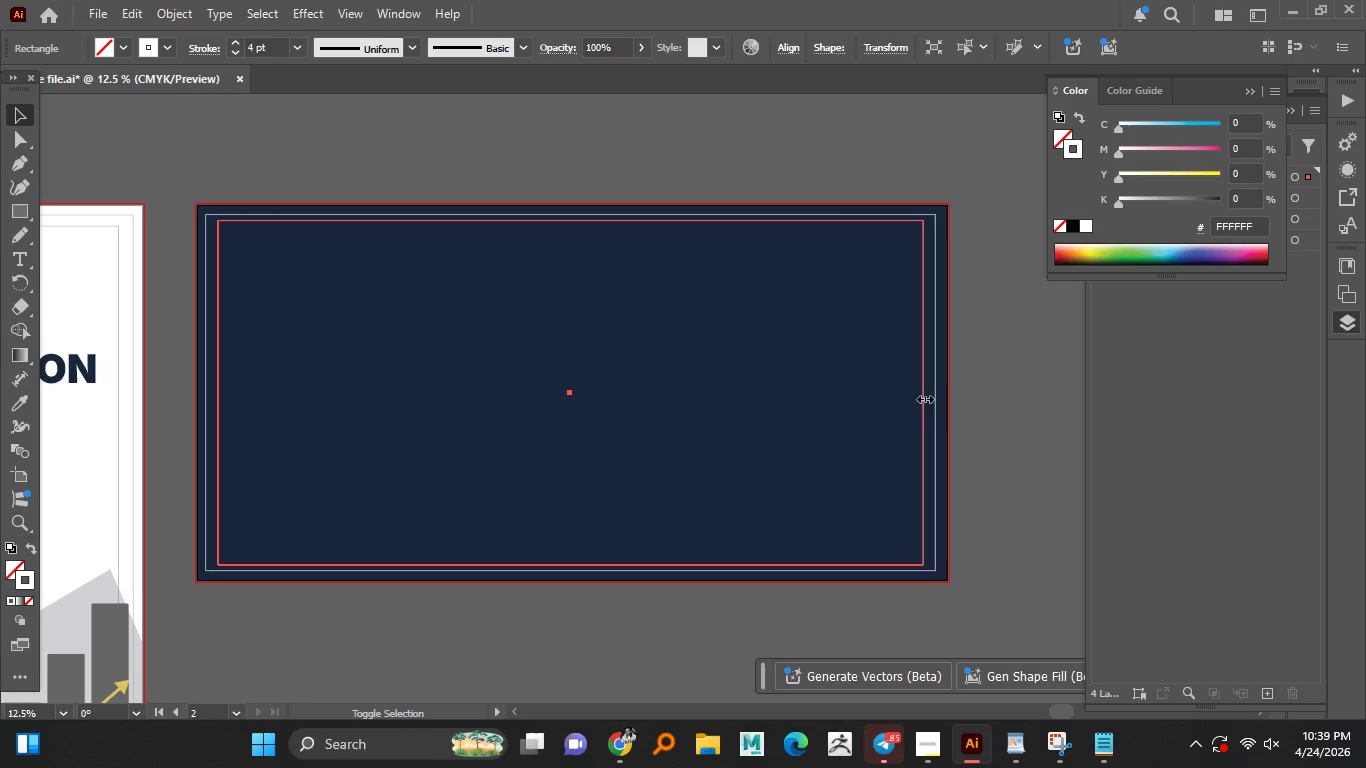 
hold_key(key=ShiftLeft, duration=0.88)
 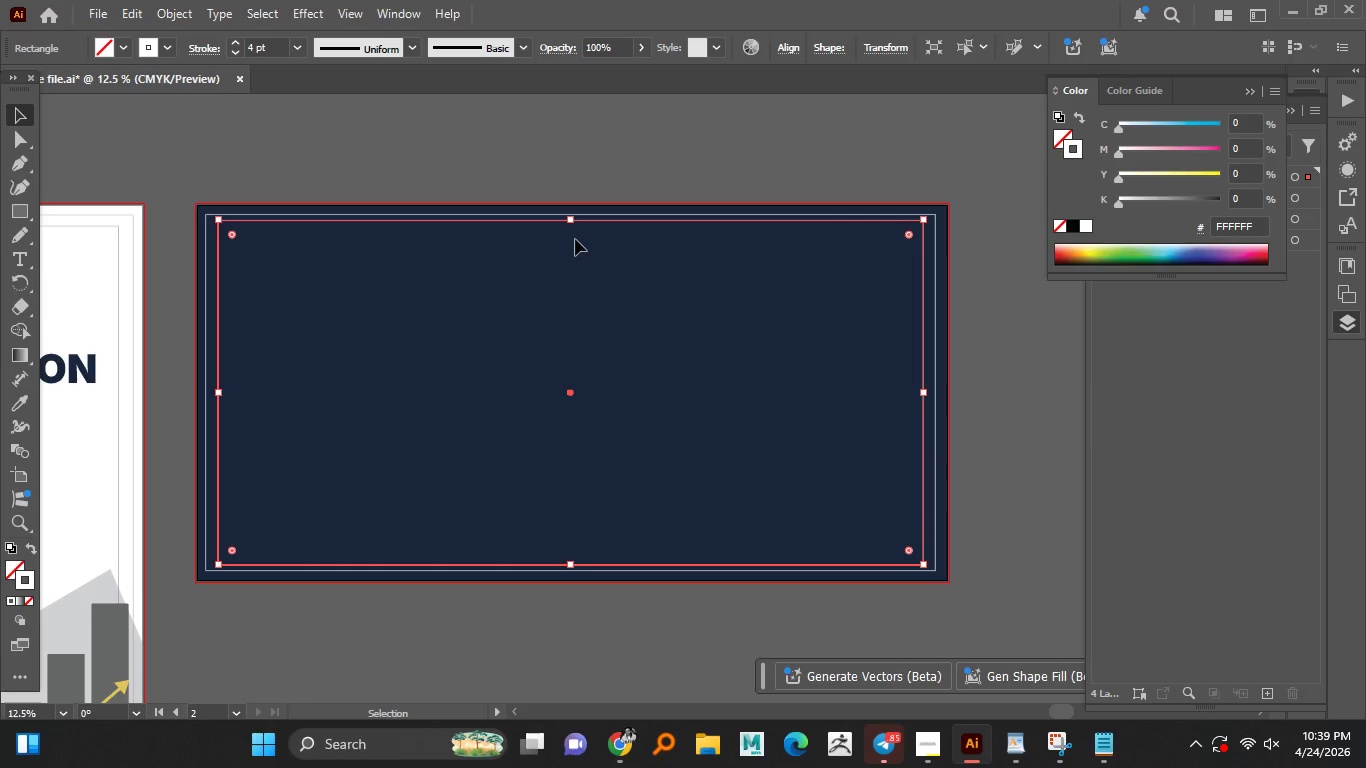 
hold_key(key=AltLeft, duration=1.5)
 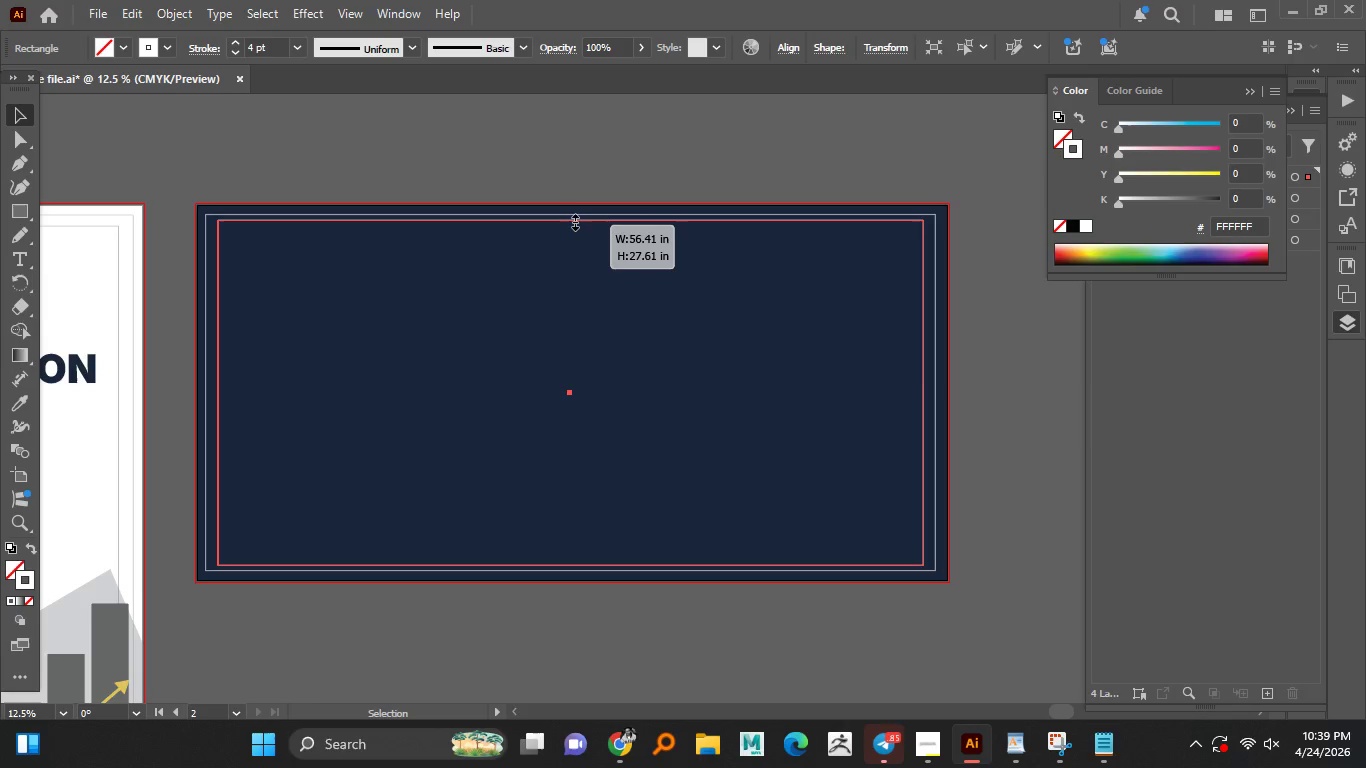 
hold_key(key=AltLeft, duration=1.5)
left_click_drag(start_coordinate=[573, 216], to_coordinate=[573, 226])
 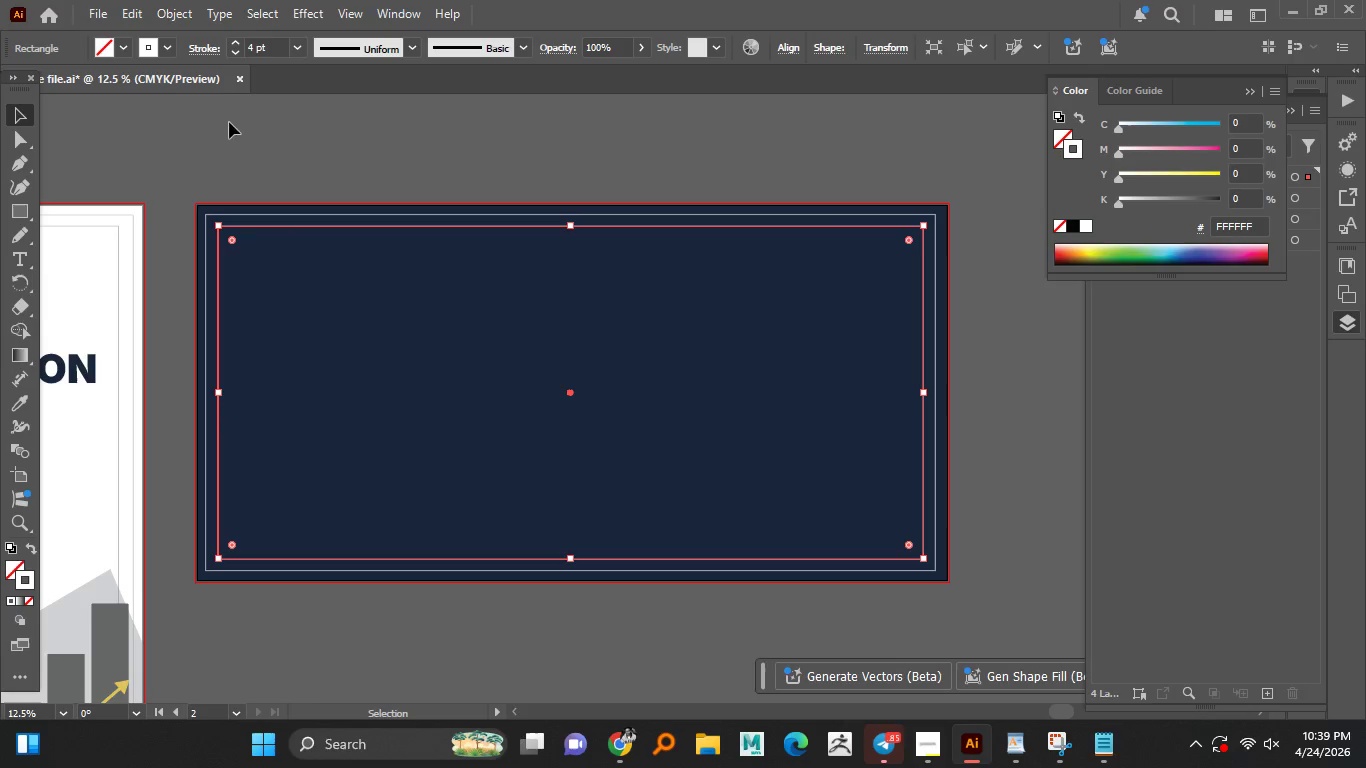 
hold_key(key=AltLeft, duration=1.36)
 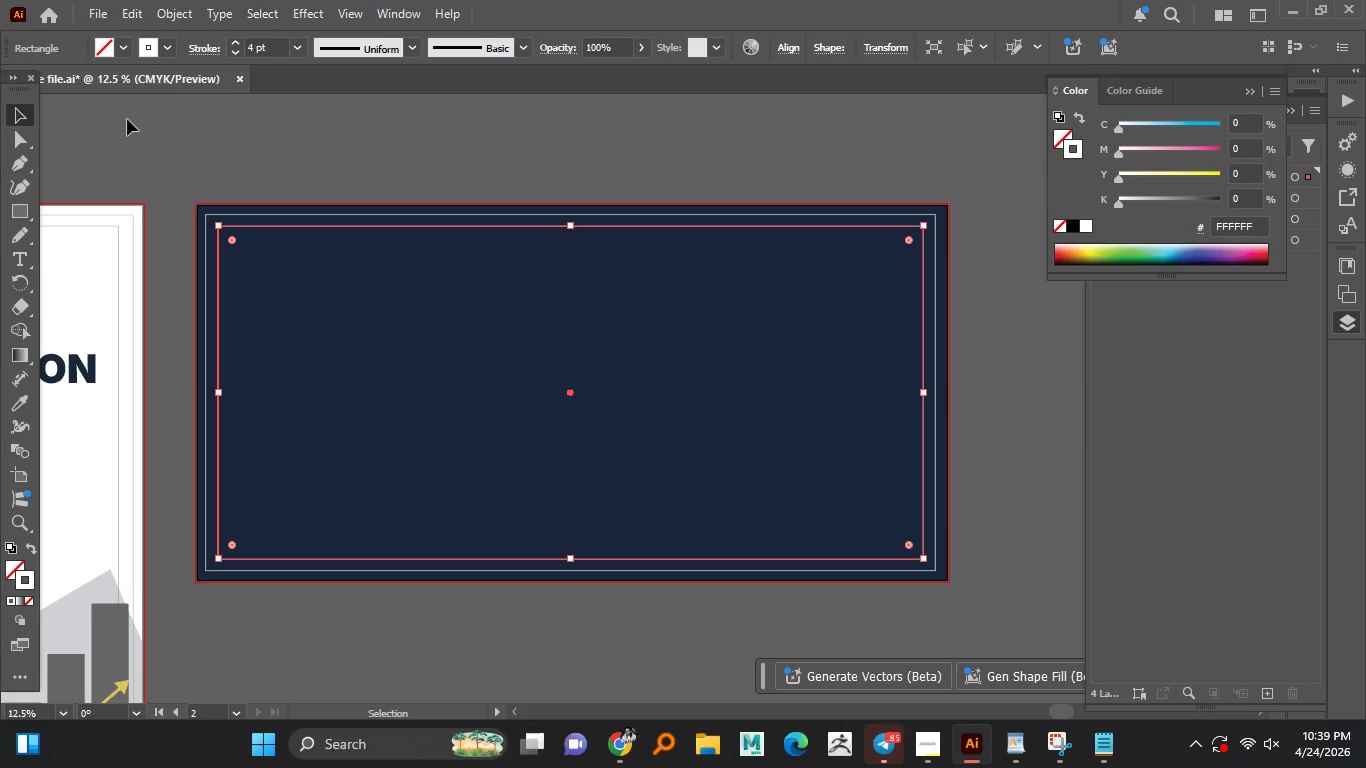 
left_click([127, 119])
 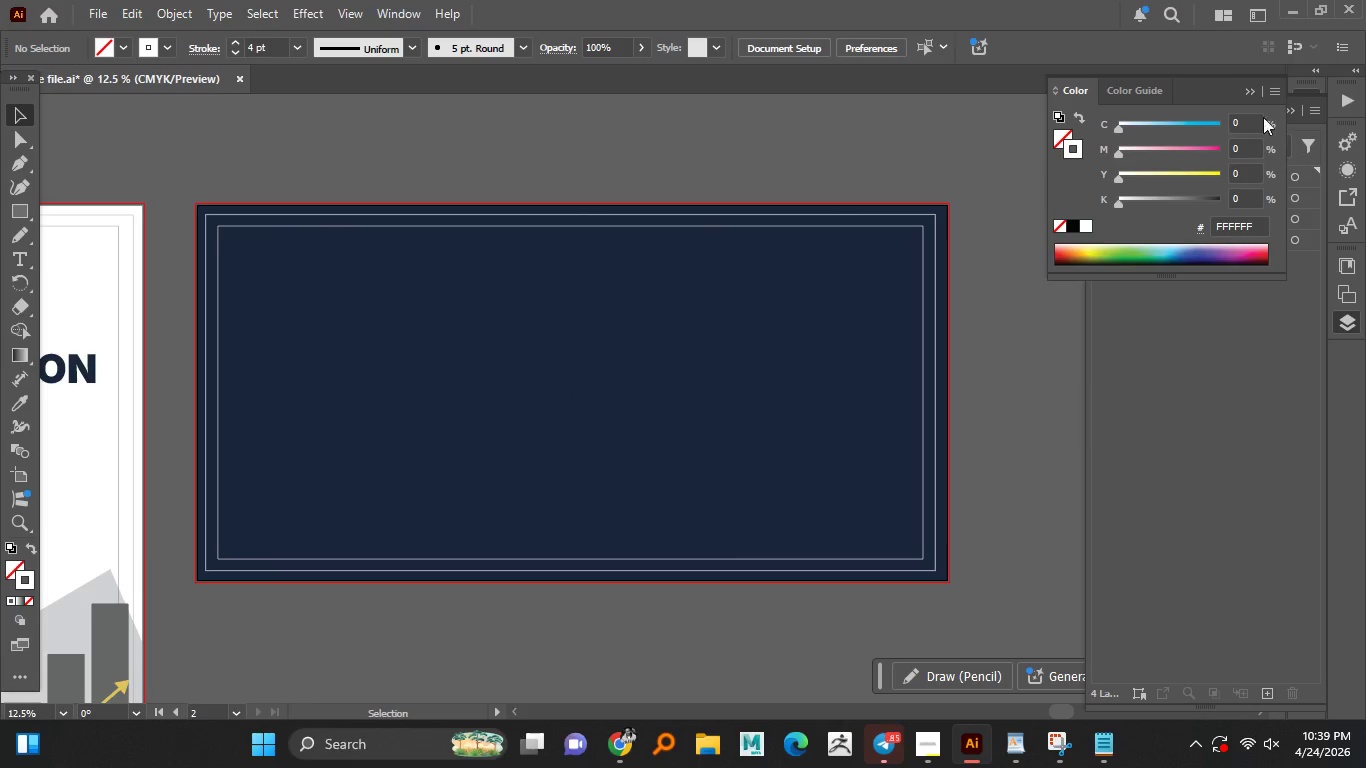 
left_click([1247, 94])
 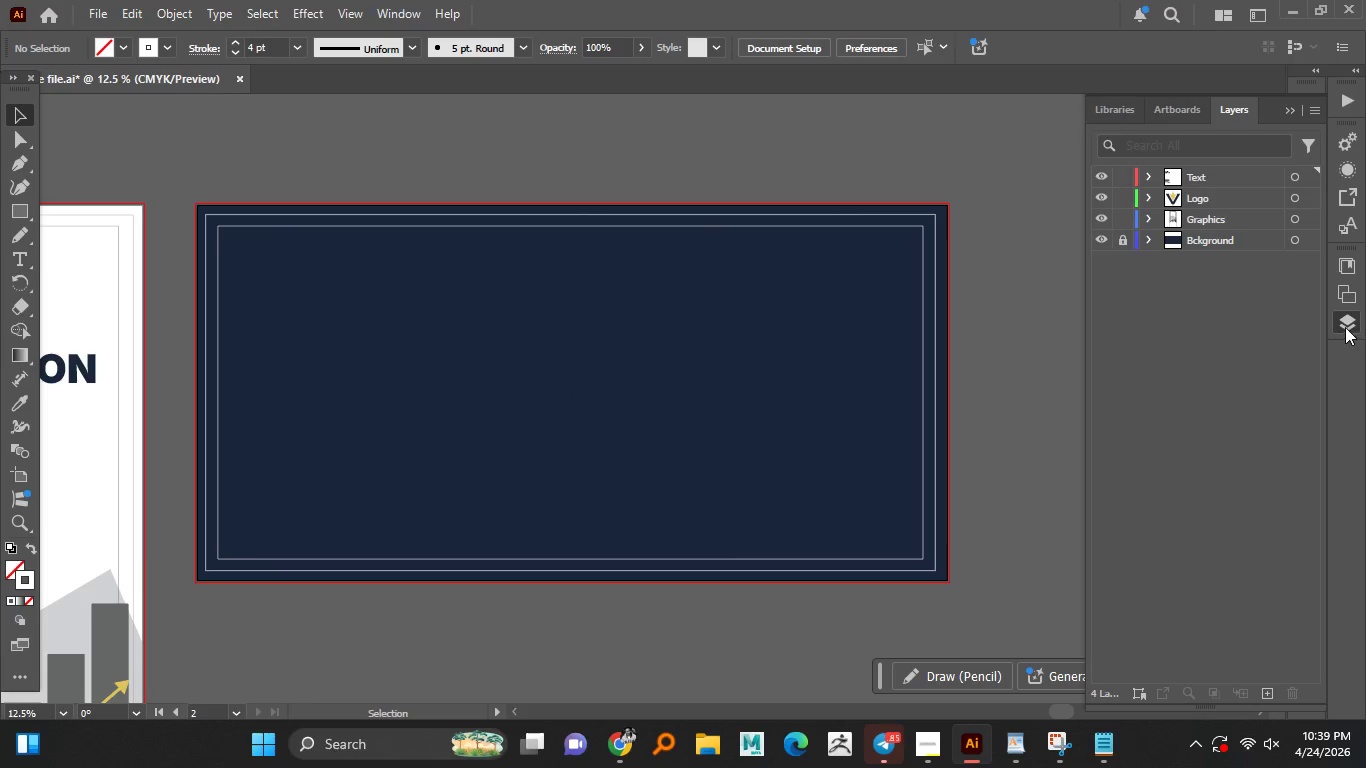 
left_click([1346, 326])
 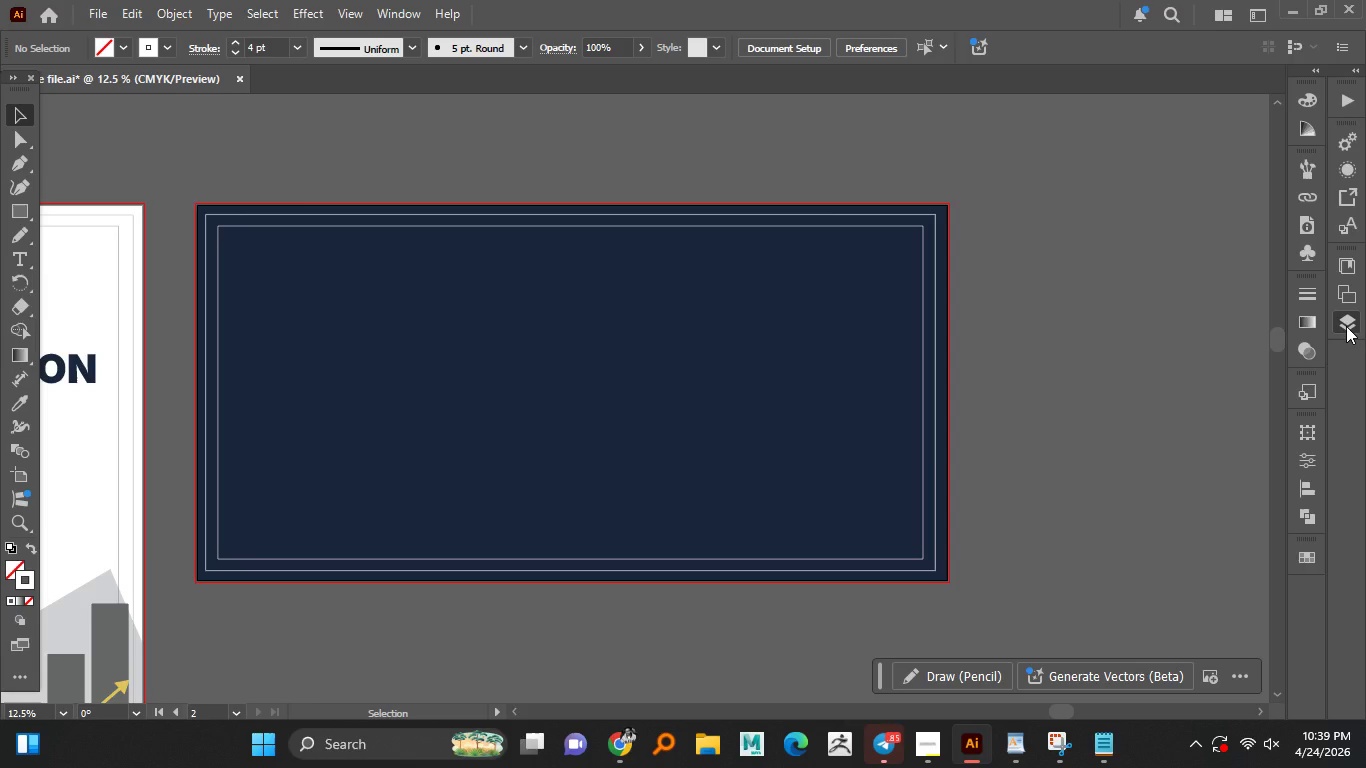 
left_click([1346, 326])
 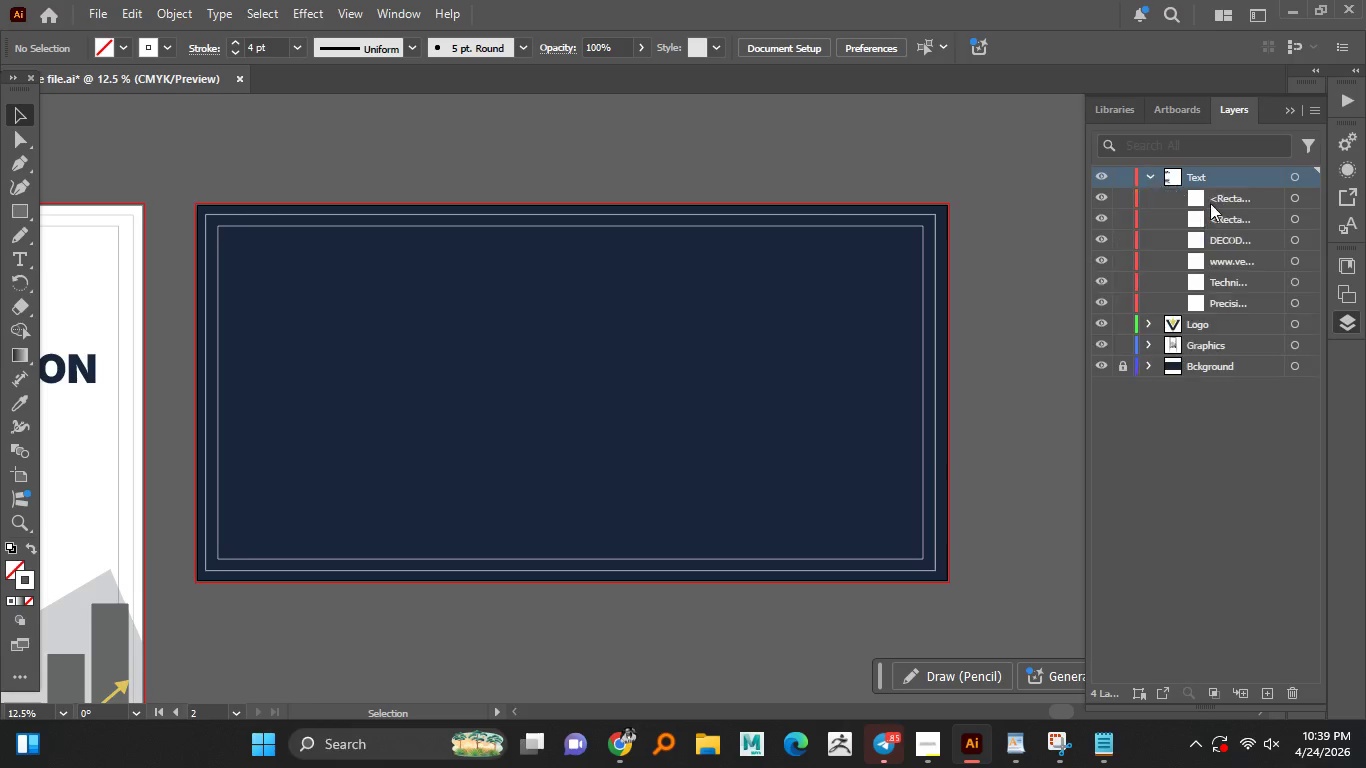 
left_click([1218, 202])
 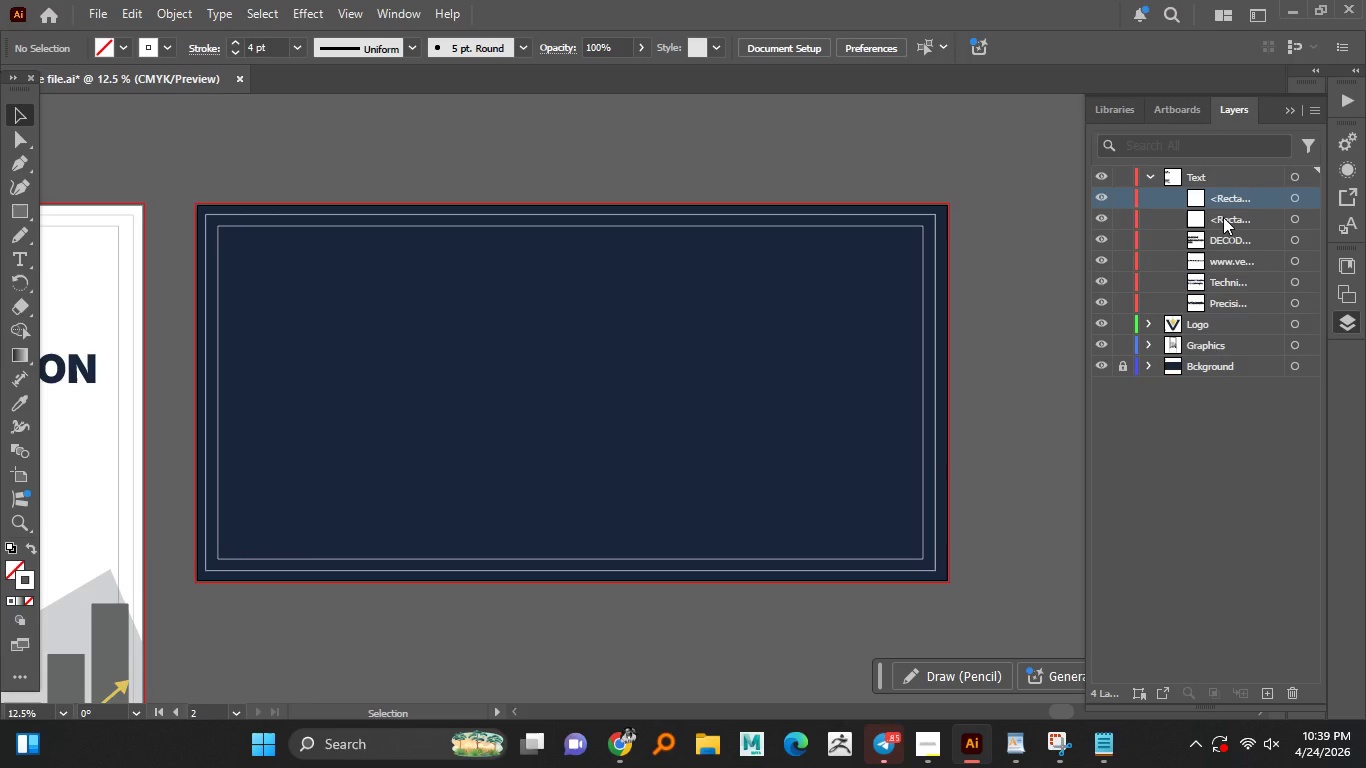 
hold_key(key=ControlLeft, duration=0.39)
left_click([1223, 217])
 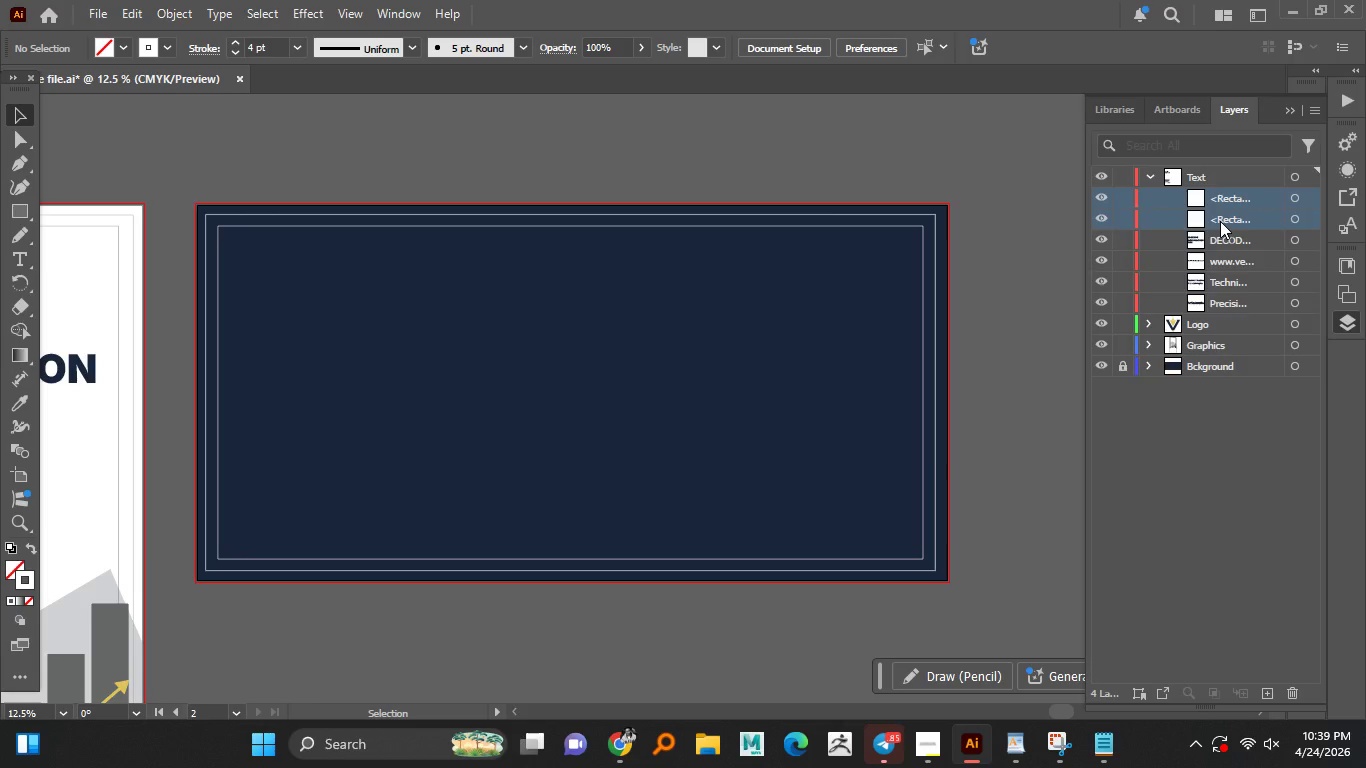 
left_click_drag(start_coordinate=[1220, 221], to_coordinate=[1218, 369])
 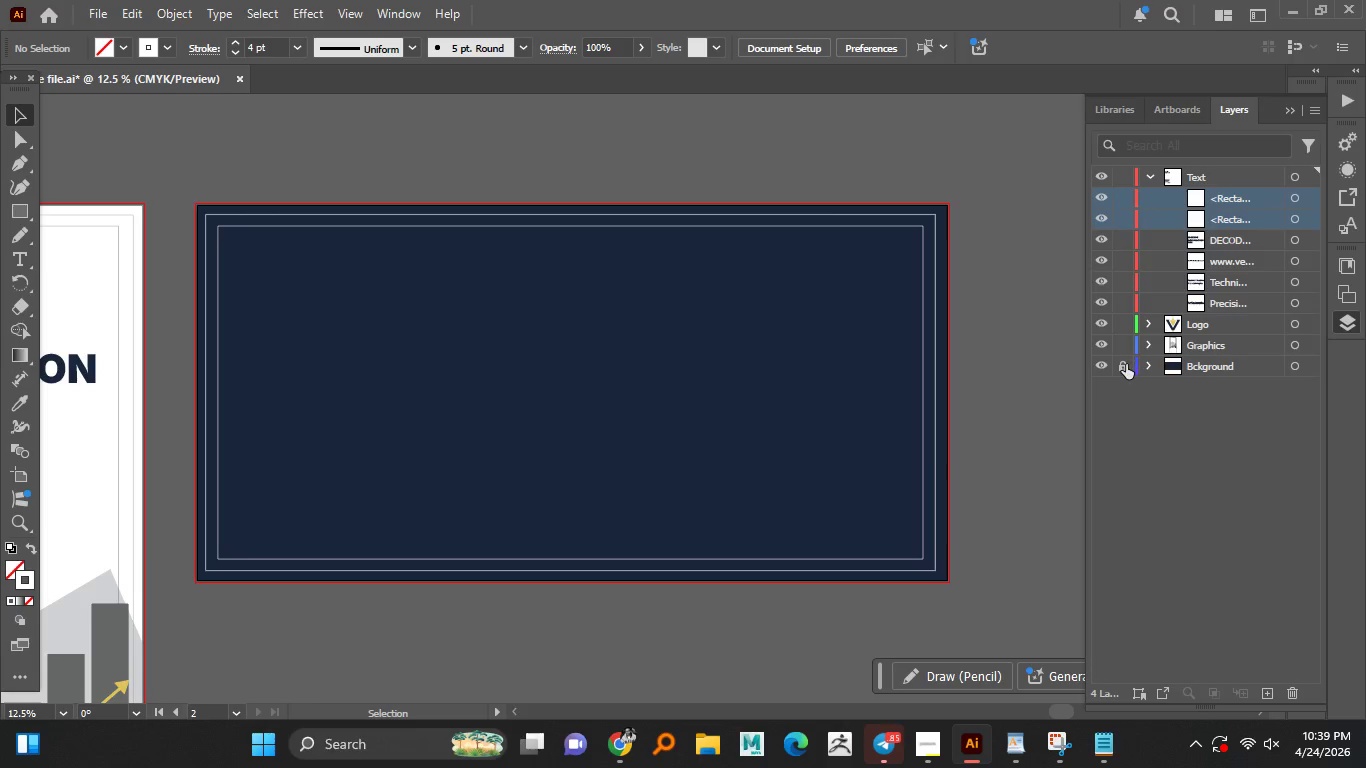 
left_click([1125, 364])
 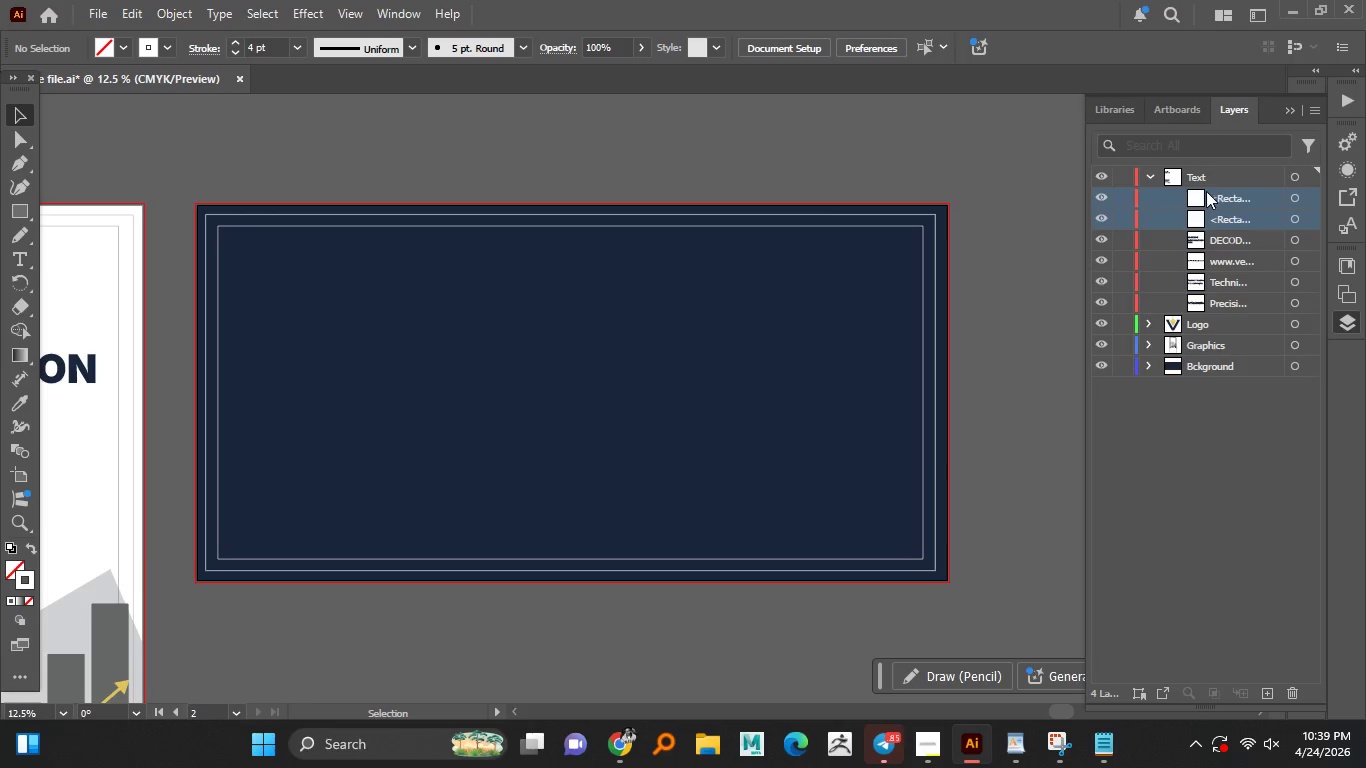 
left_click_drag(start_coordinate=[1207, 196], to_coordinate=[1222, 364])
 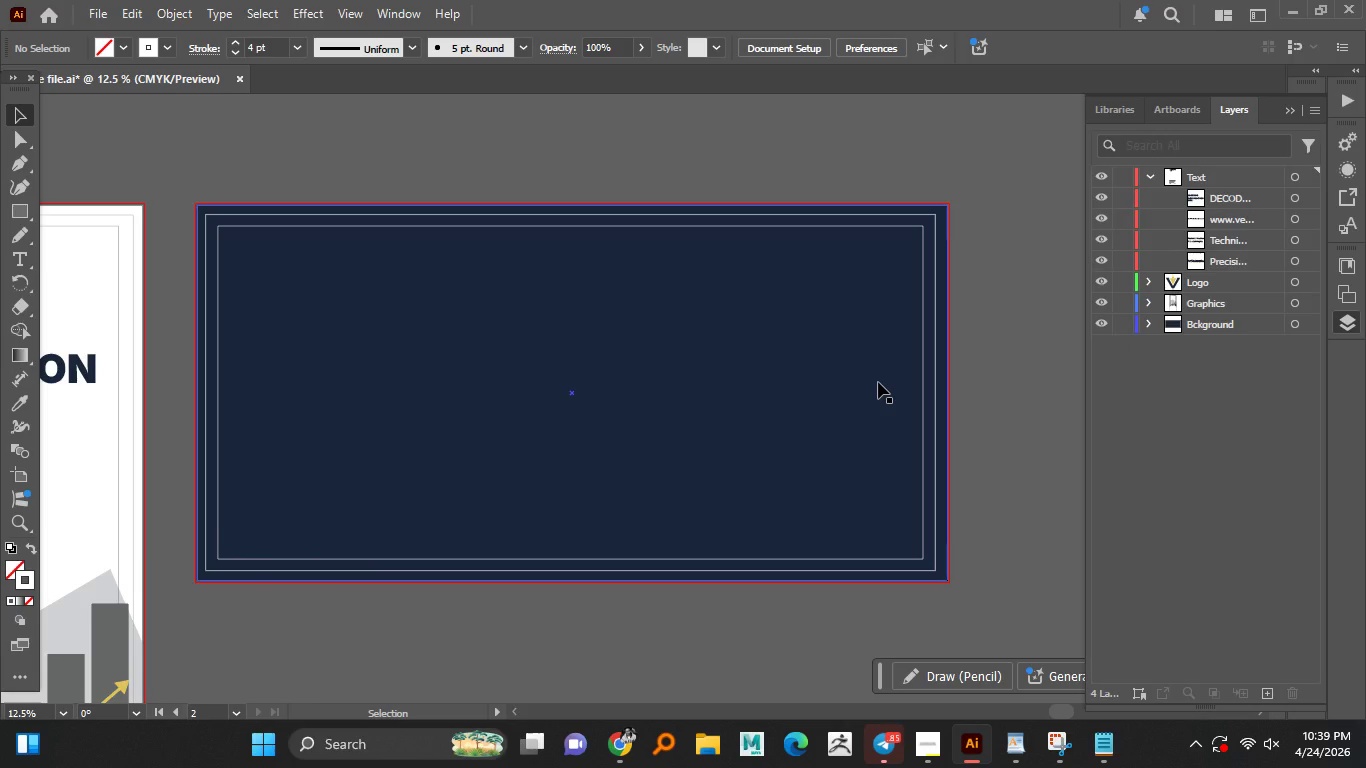 
wait(5.62)
 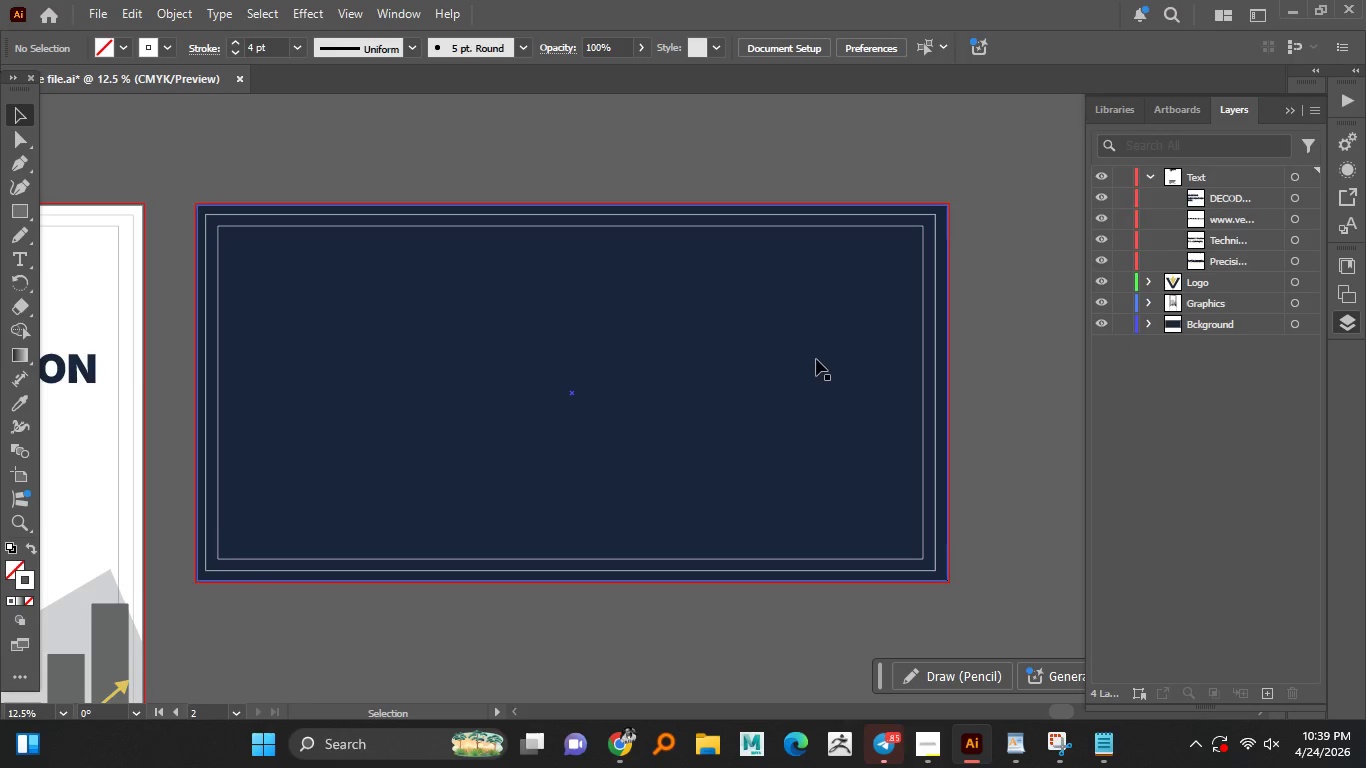 
left_click([788, 170])
 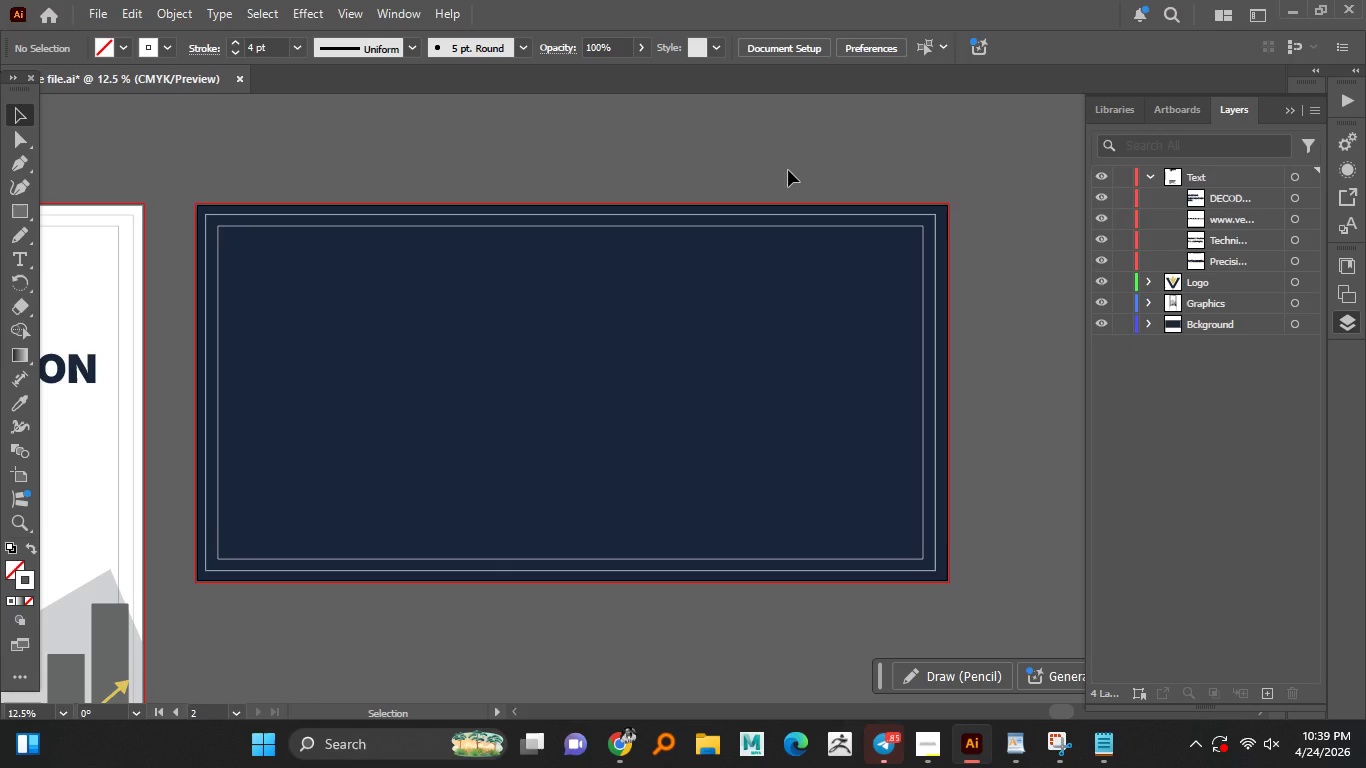 
scroll: coordinate [788, 177], scroll_direction: up, amount: 1.0
 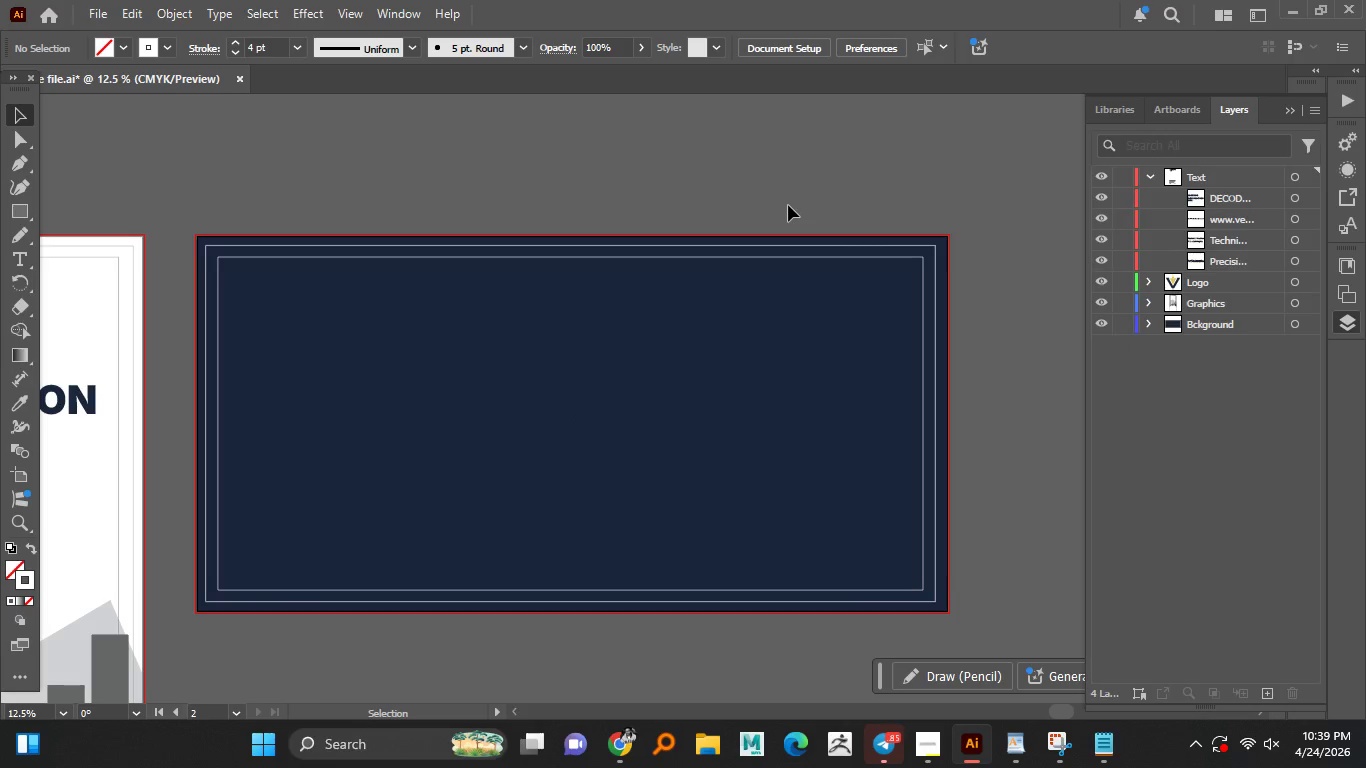 
hold_key(key=AltLeft, duration=1.52)
scroll: coordinate [785, 206], scroll_direction: down, amount: 2.0
 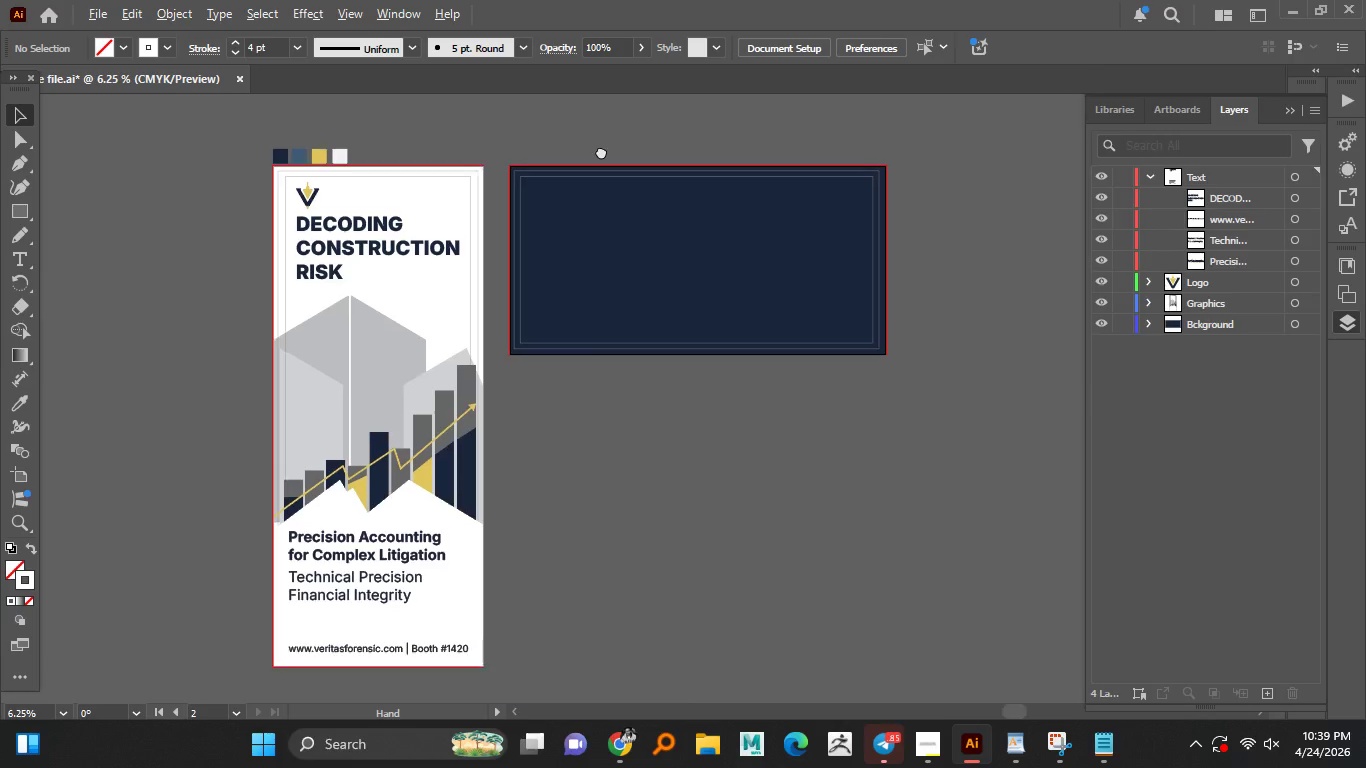 
hold_key(key=AltLeft, duration=1.5)
 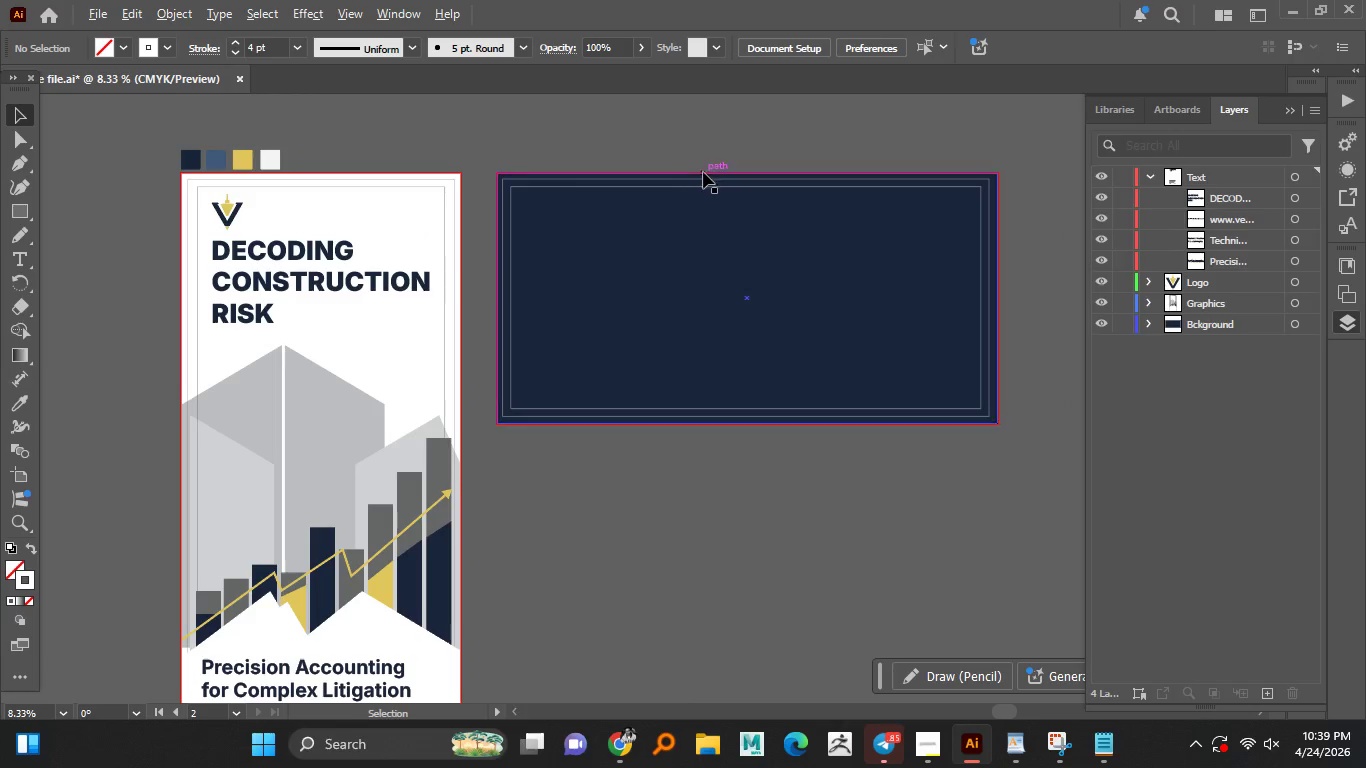 
hold_key(key=AltLeft, duration=1.44)
scroll: coordinate [600, 147], scroll_direction: up, amount: 1.0
 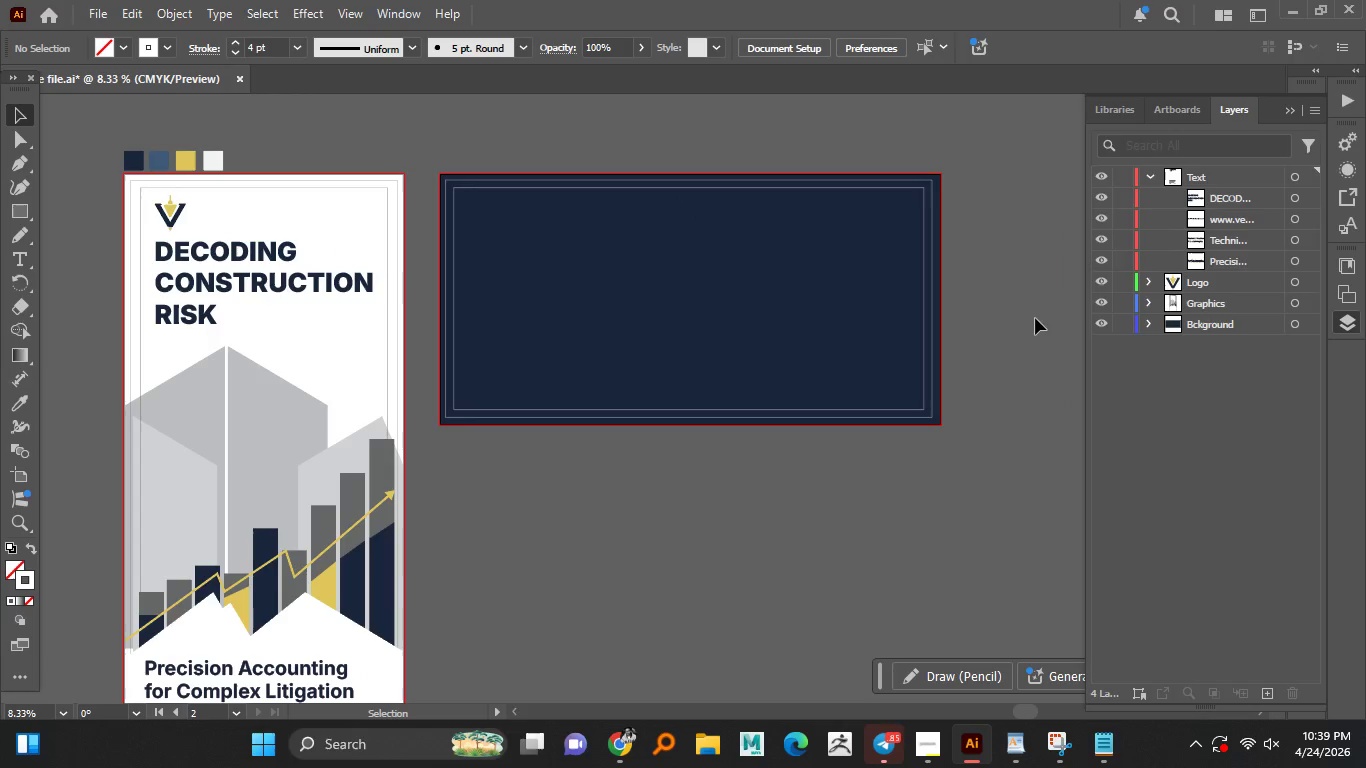 
left_click([1121, 328])
 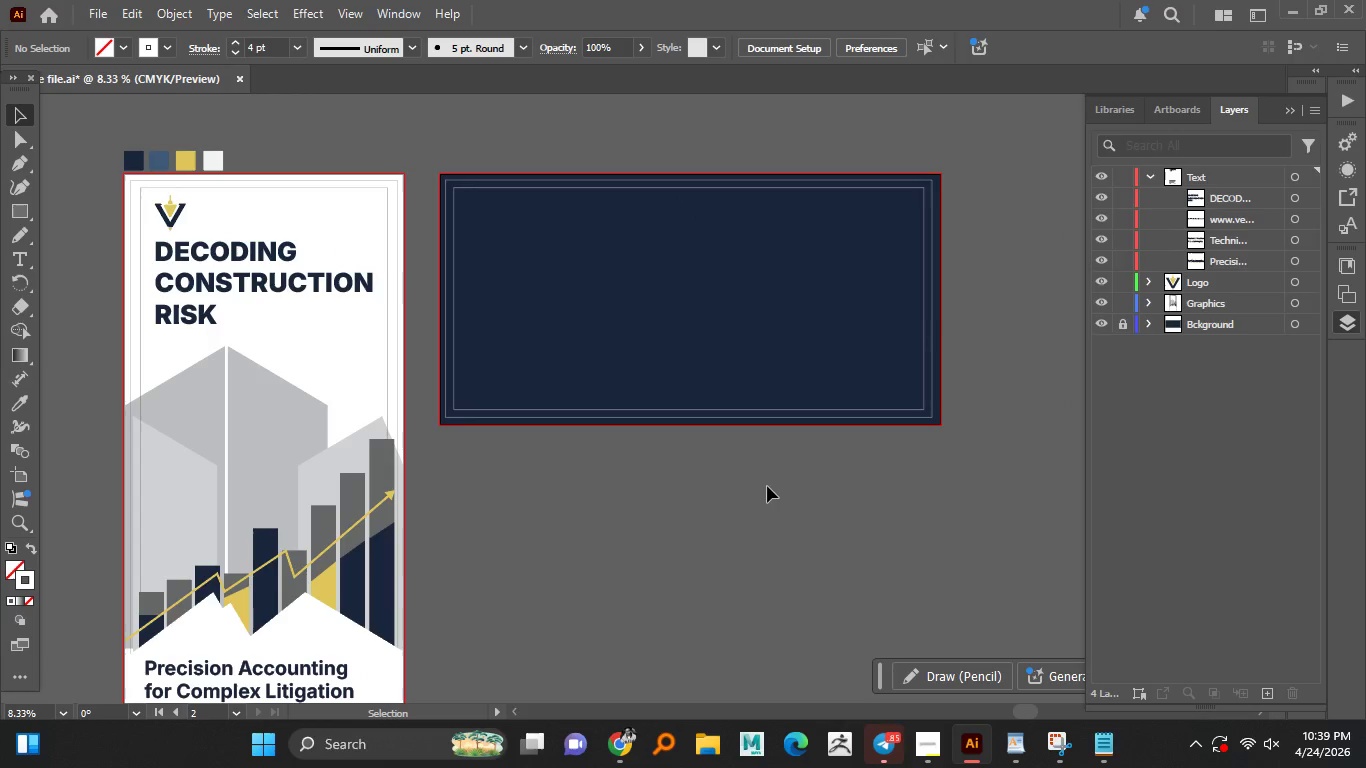 
double_click([727, 388])
 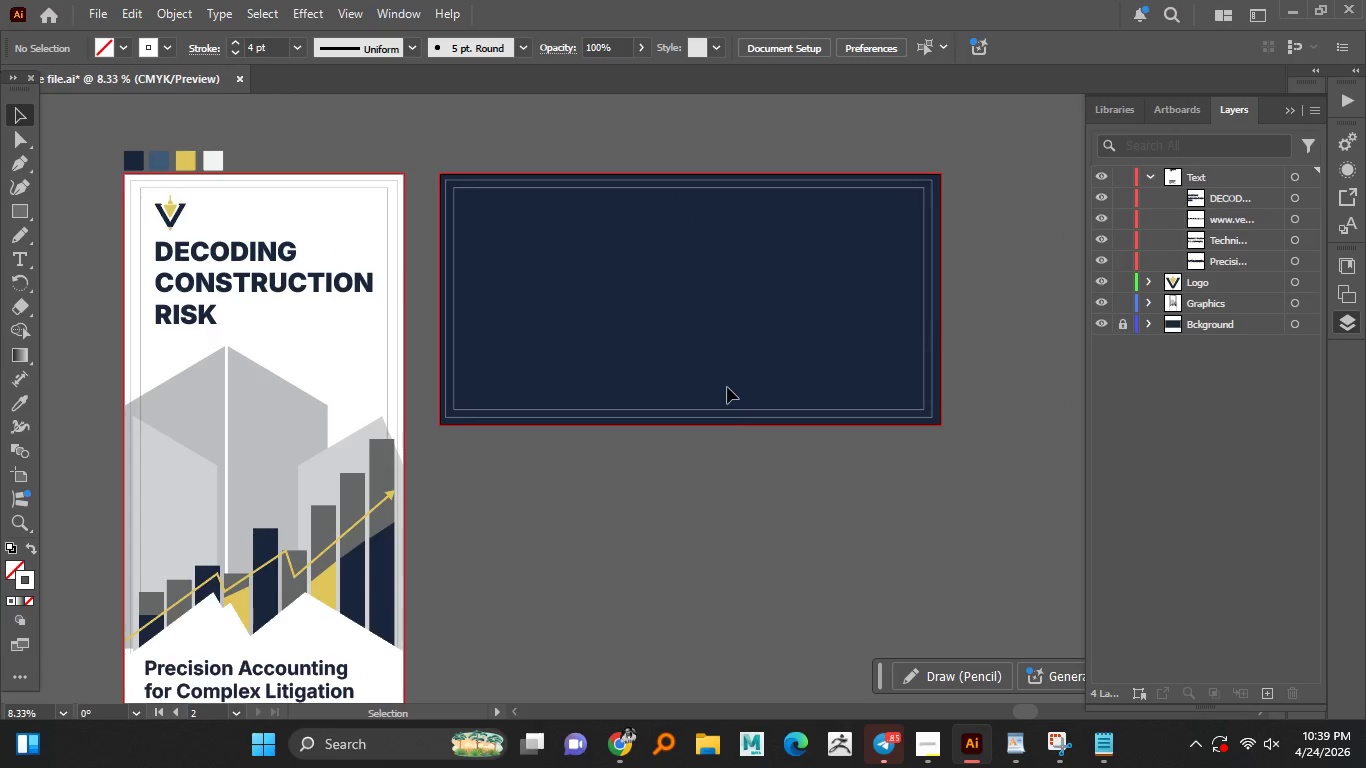 
left_click_drag(start_coordinate=[727, 387], to_coordinate=[741, 463])
 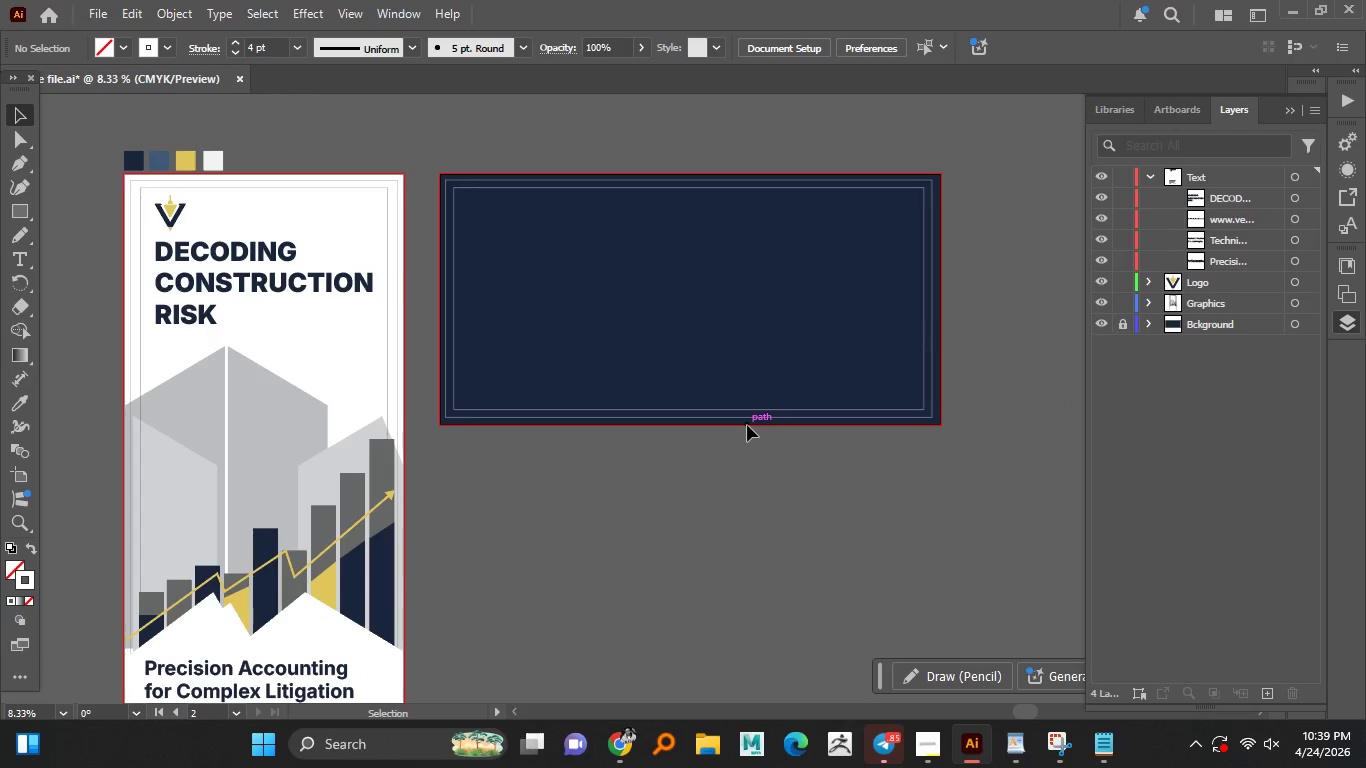 
hold_key(key=AltLeft, duration=0.91)
 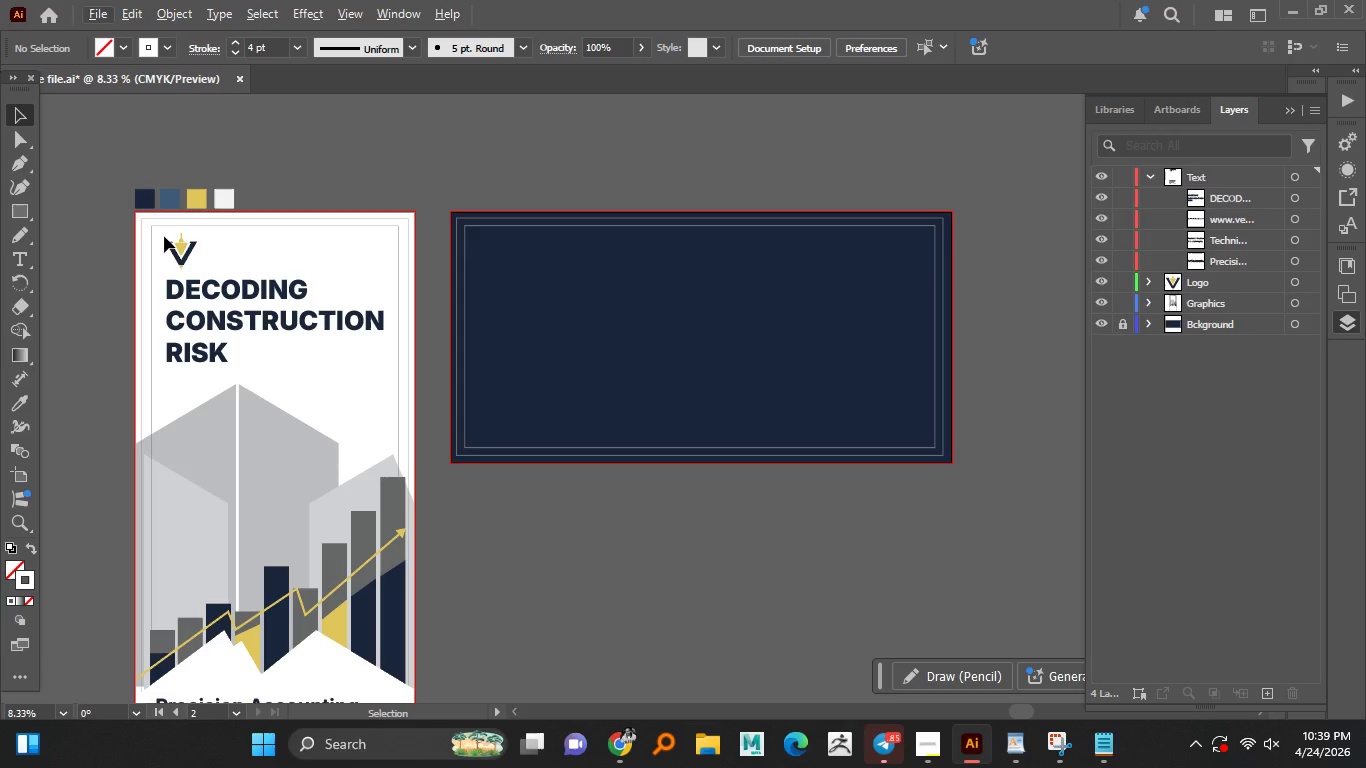 
left_click_drag(start_coordinate=[163, 236], to_coordinate=[204, 262])
 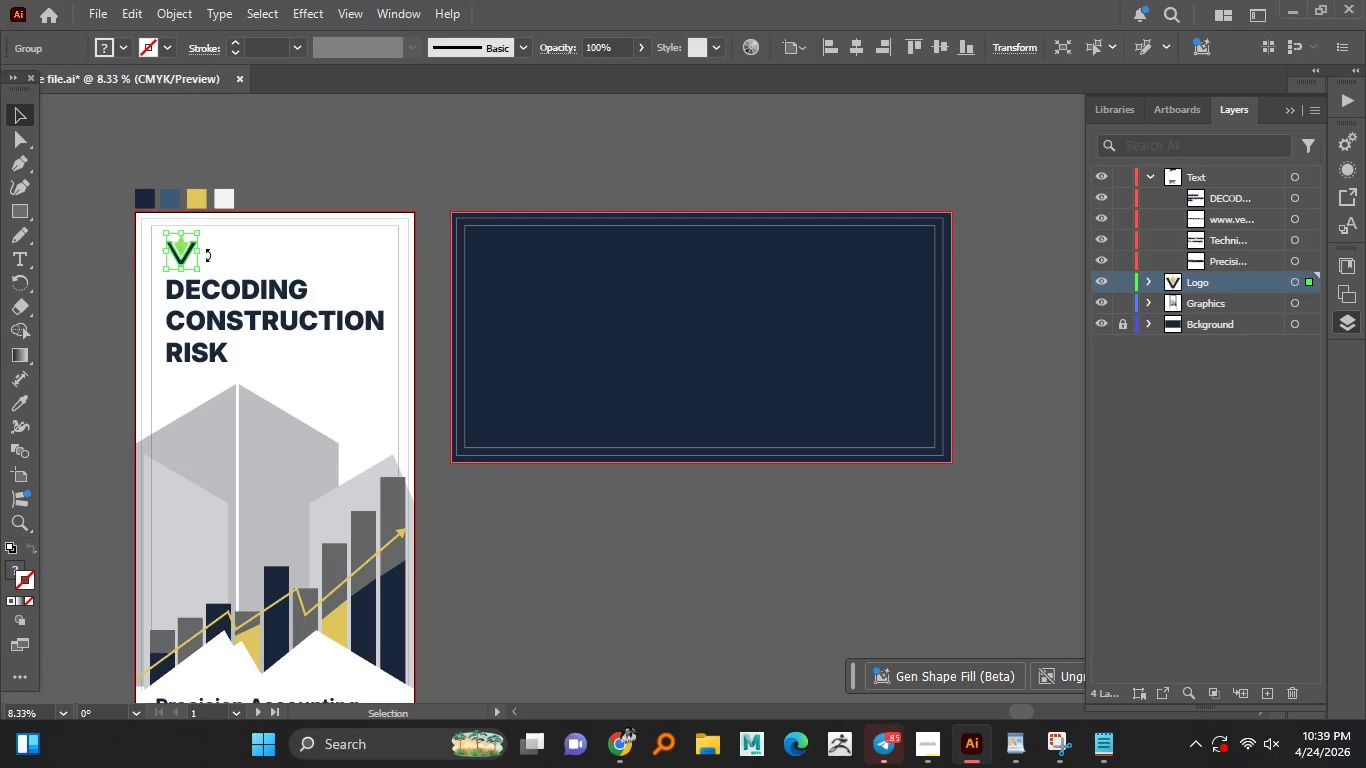 
hold_key(key=AltLeft, duration=0.39)
 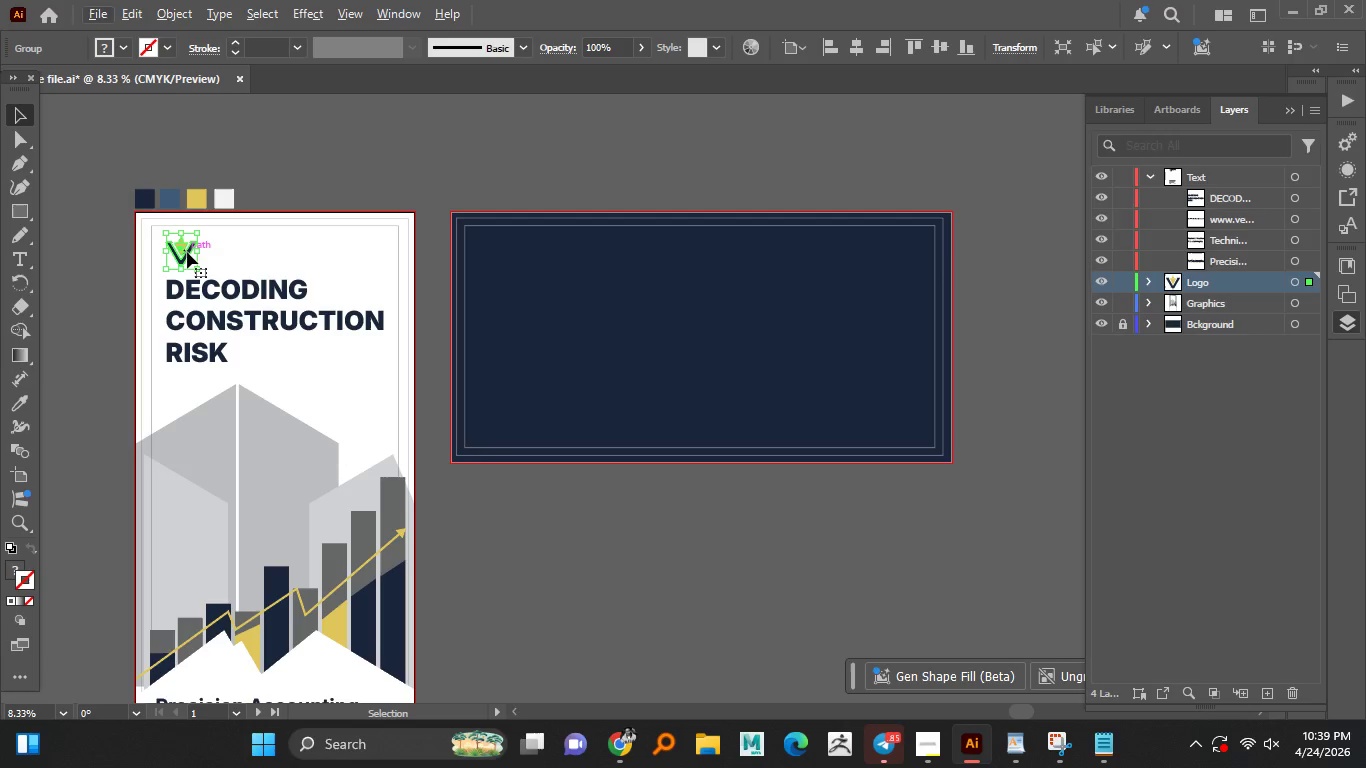 
key(Control+C)
 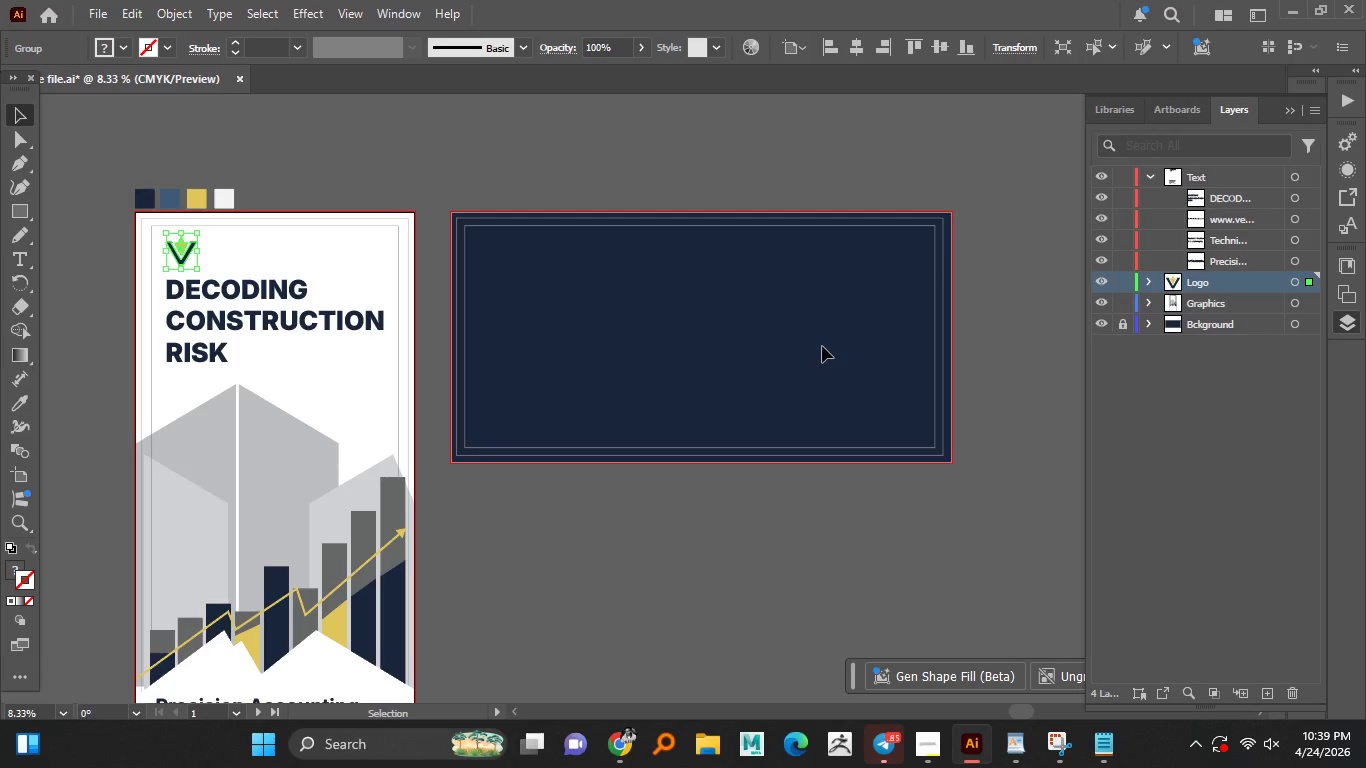 
left_click([822, 346])
 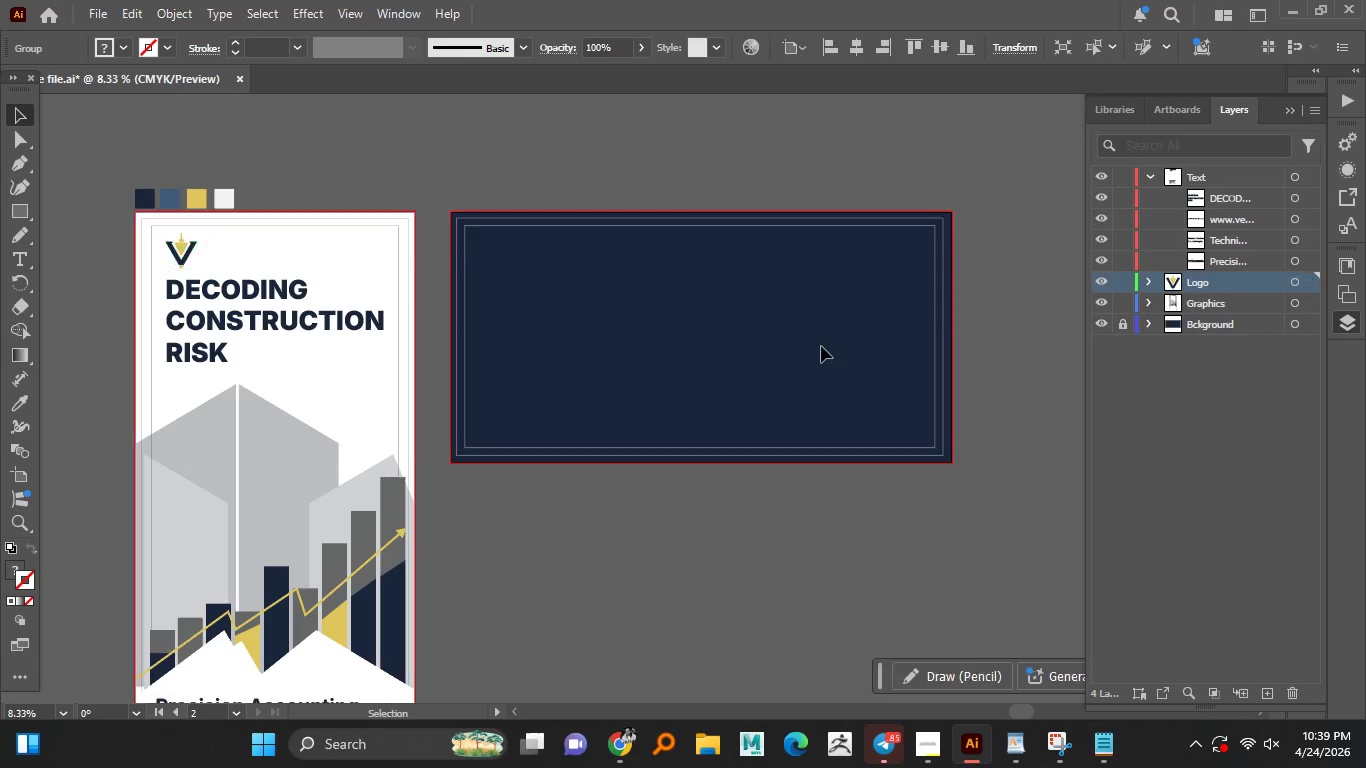 
key(Control+V)
 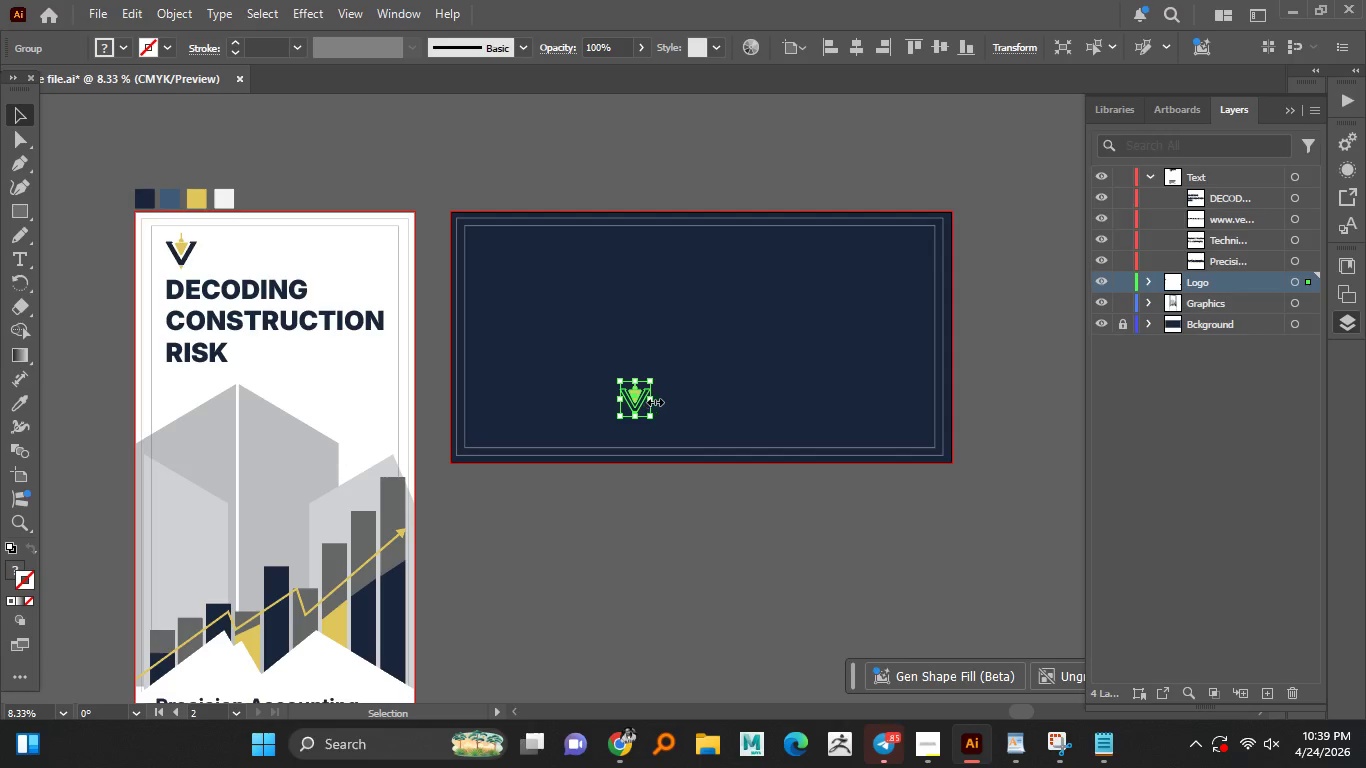 
left_click_drag(start_coordinate=[654, 399], to_coordinate=[668, 403])
 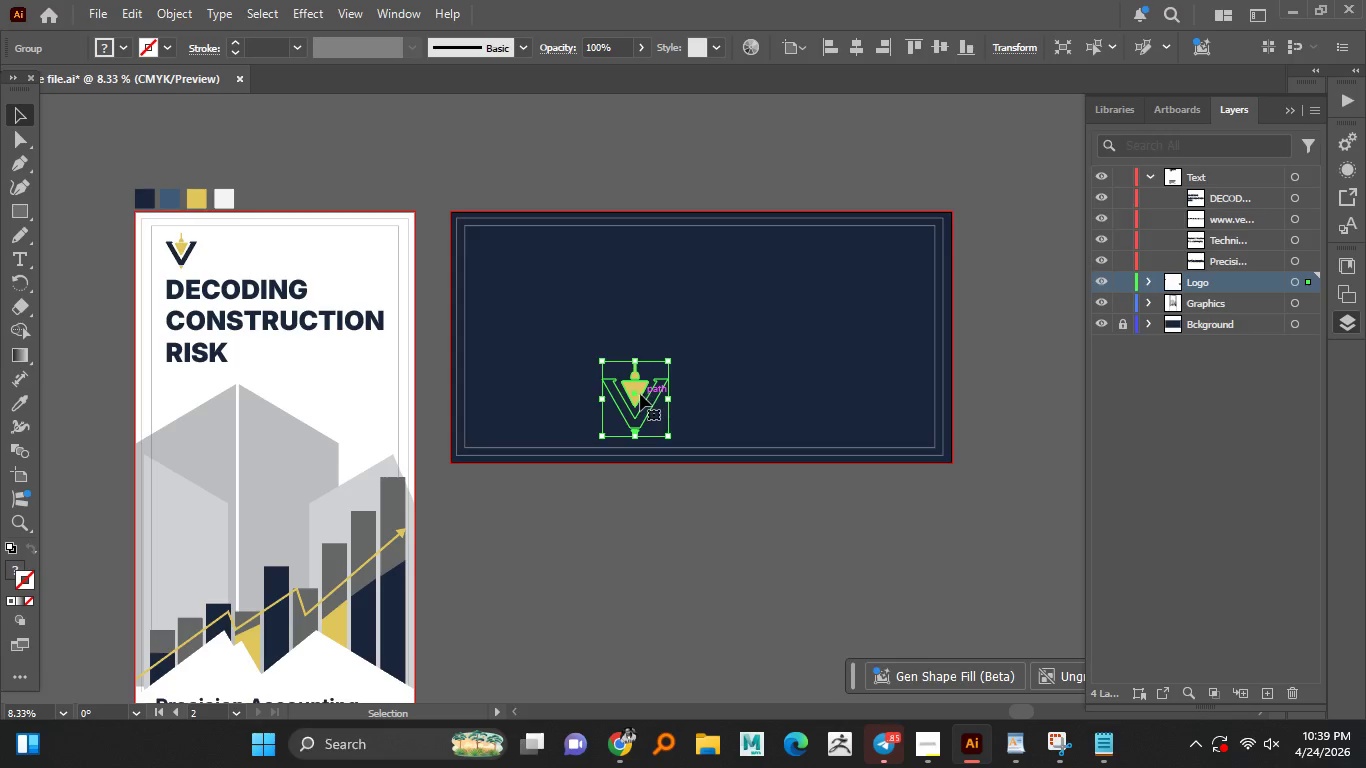 
hold_key(key=AltLeft, duration=2.92)
 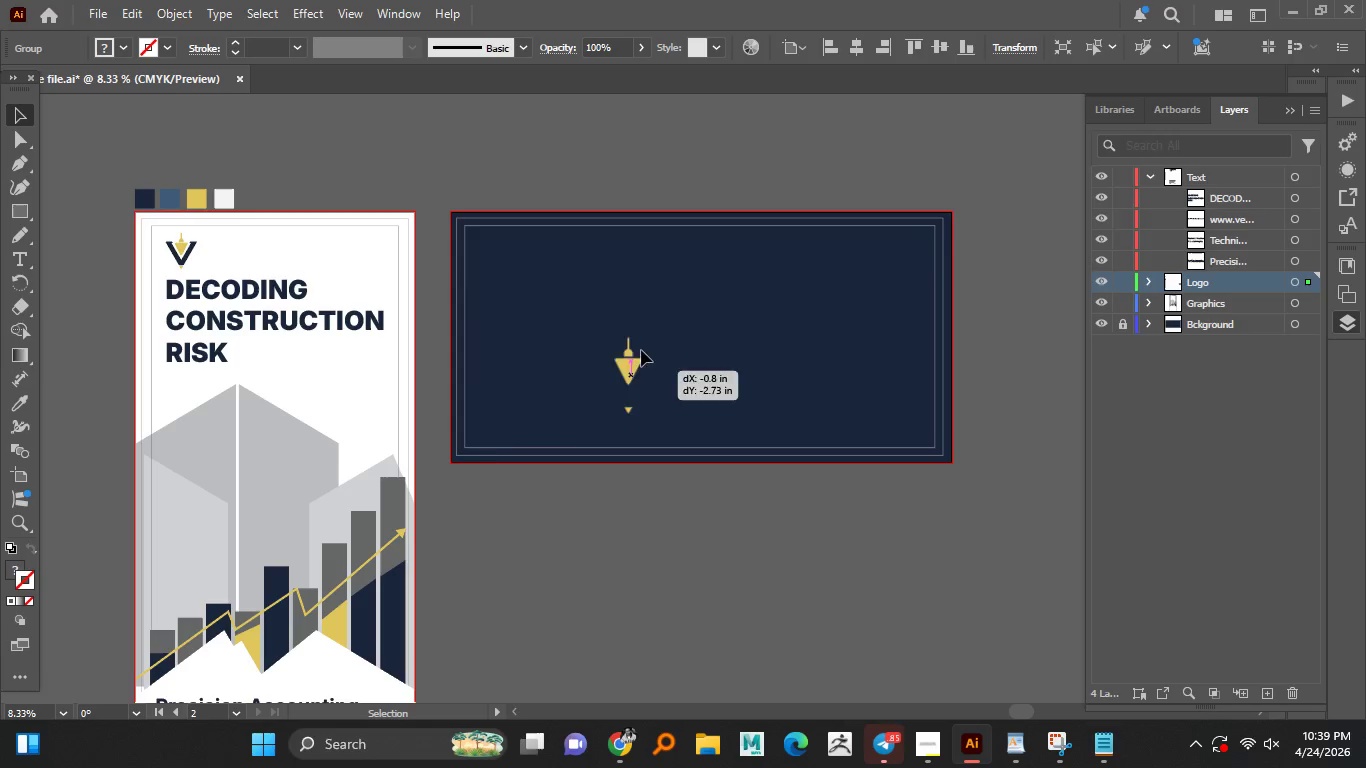 
hold_key(key=ShiftLeft, duration=1.5)
 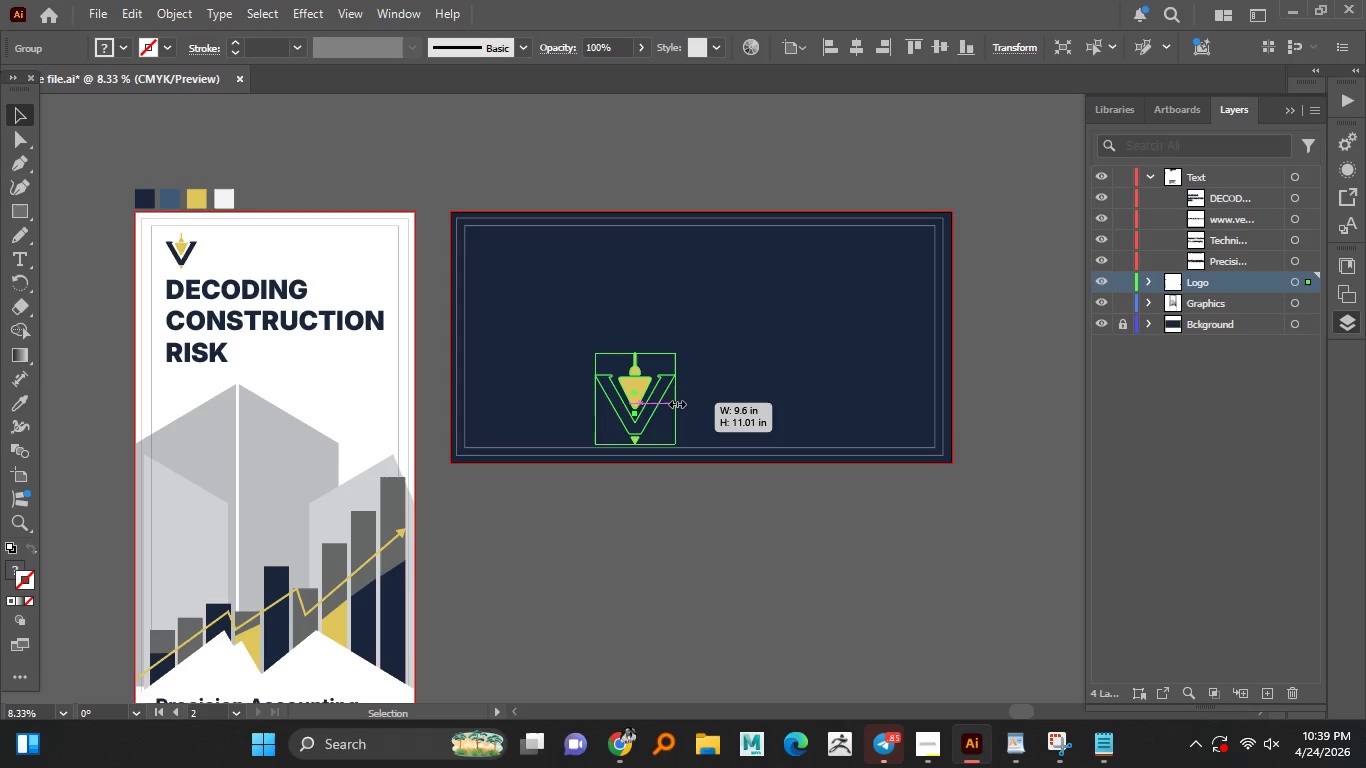 
hold_key(key=ShiftLeft, duration=1.2)
 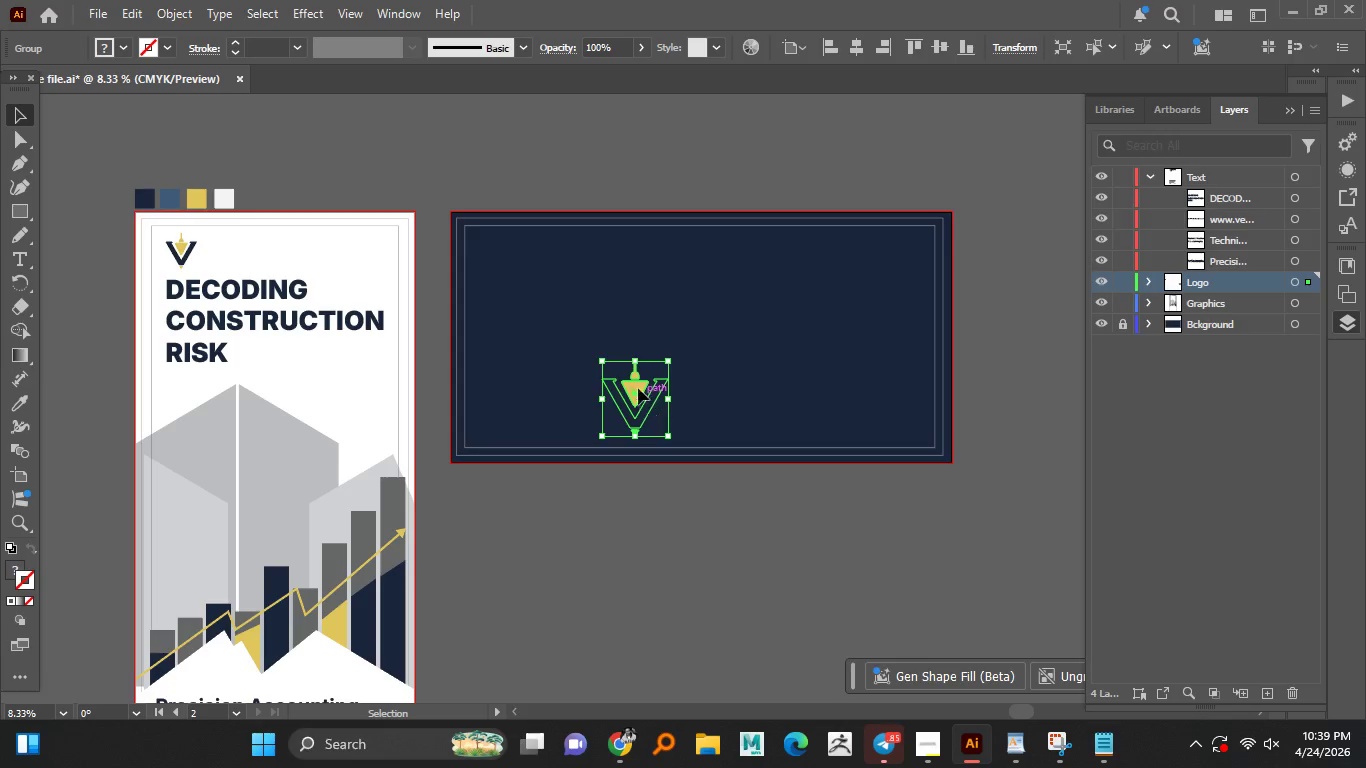 
left_click_drag(start_coordinate=[639, 393], to_coordinate=[708, 268])
 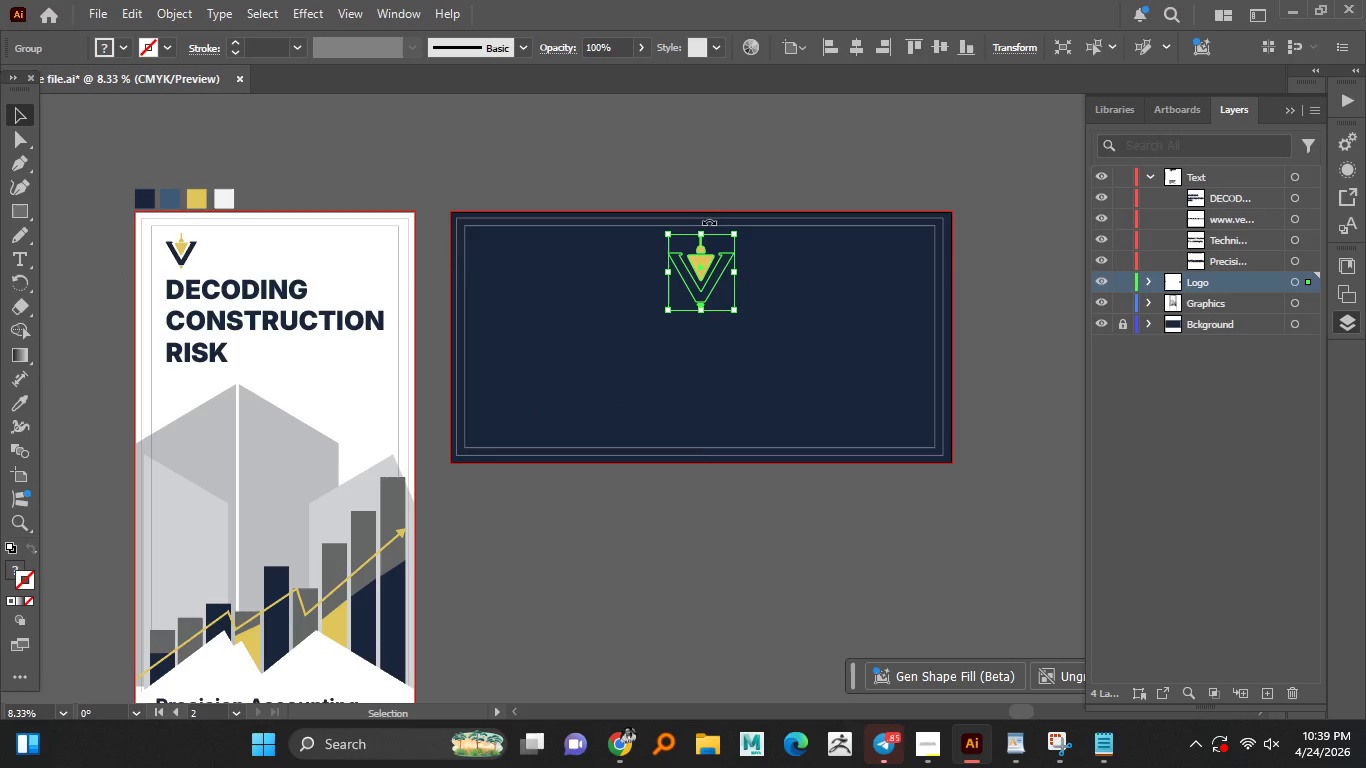 
hold_key(key=AltLeft, duration=0.73)
scroll: coordinate [710, 189], scroll_direction: up, amount: 3.0
 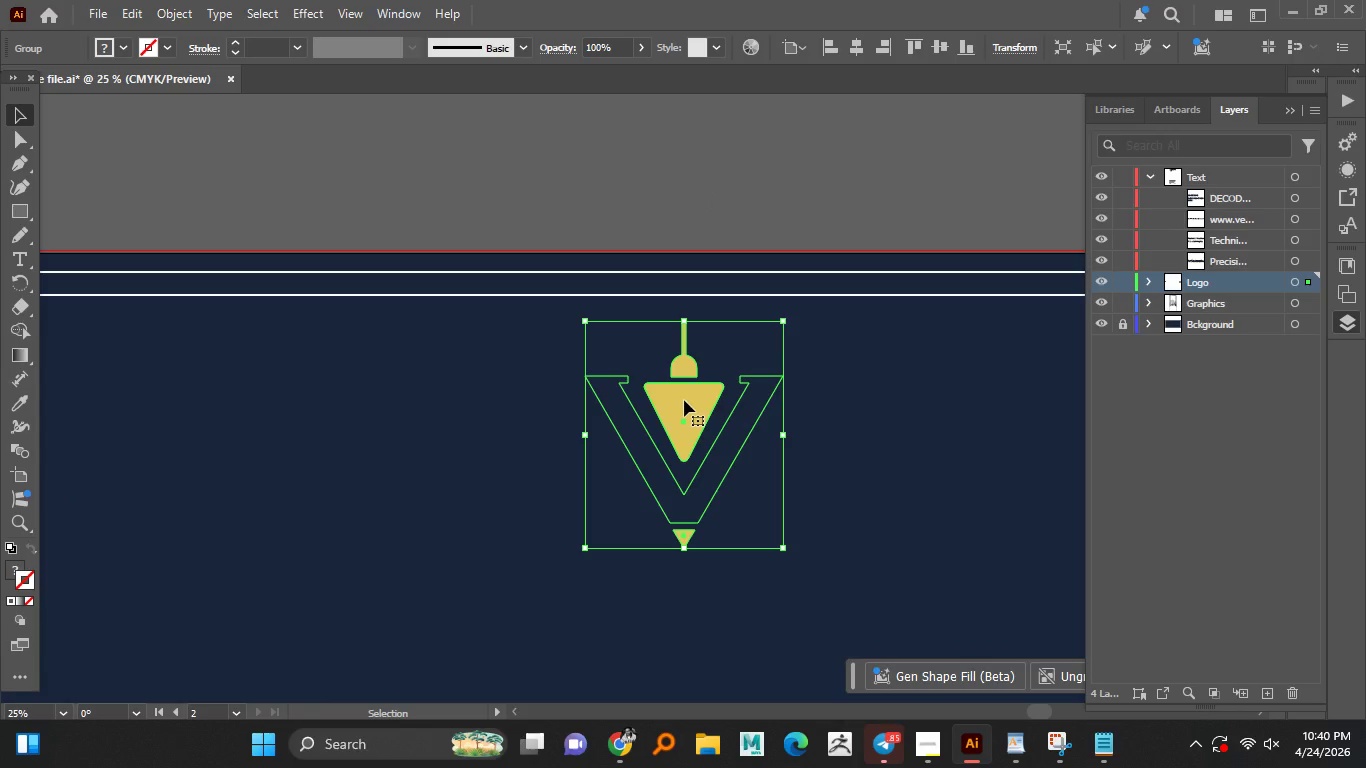 
right_click([684, 400])
 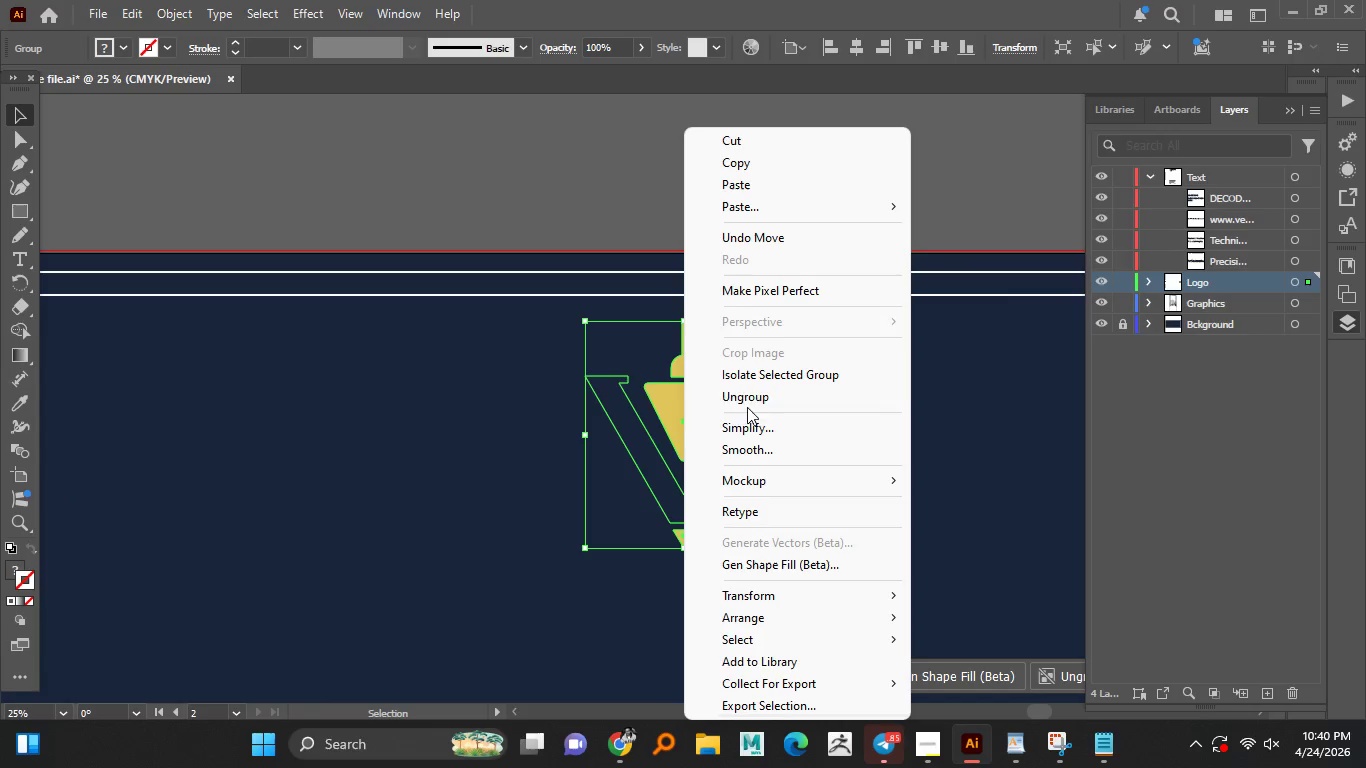 
left_click([748, 401])
 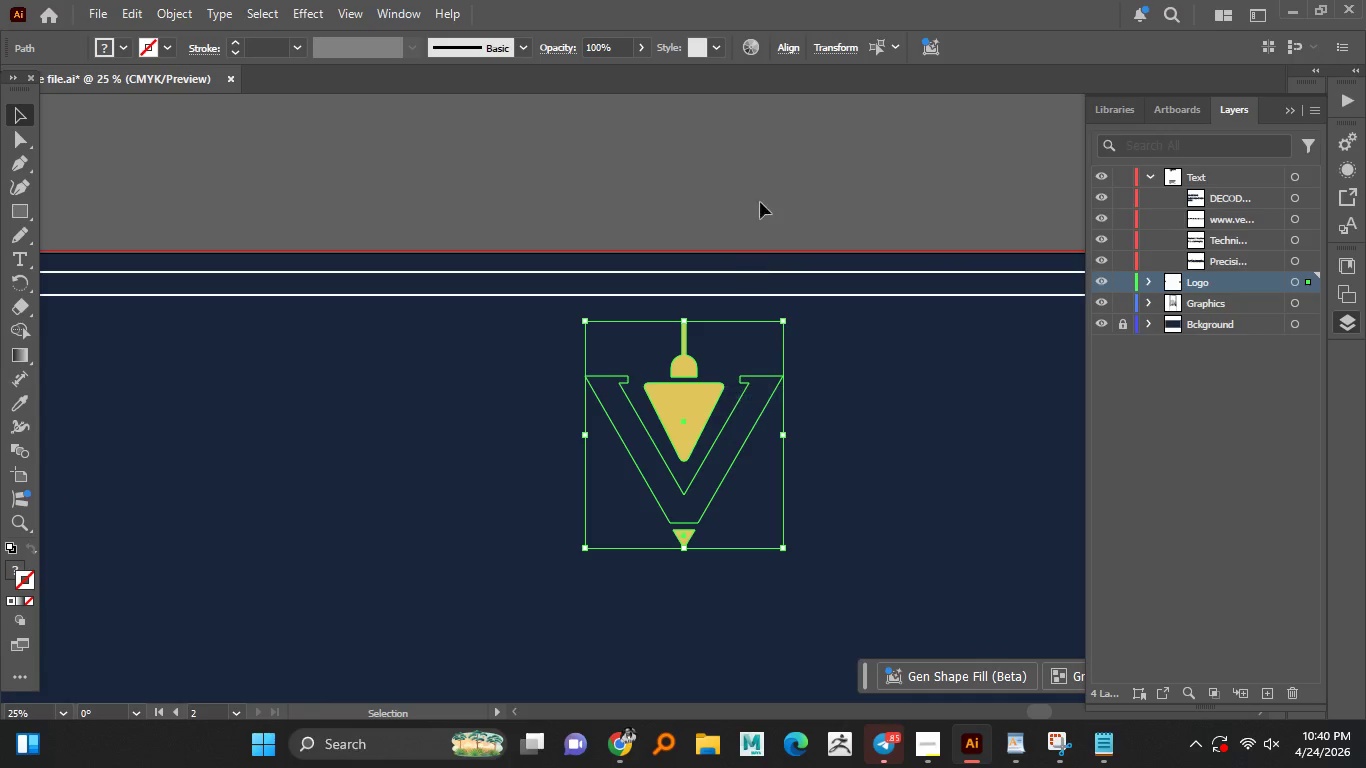 
left_click([763, 197])
 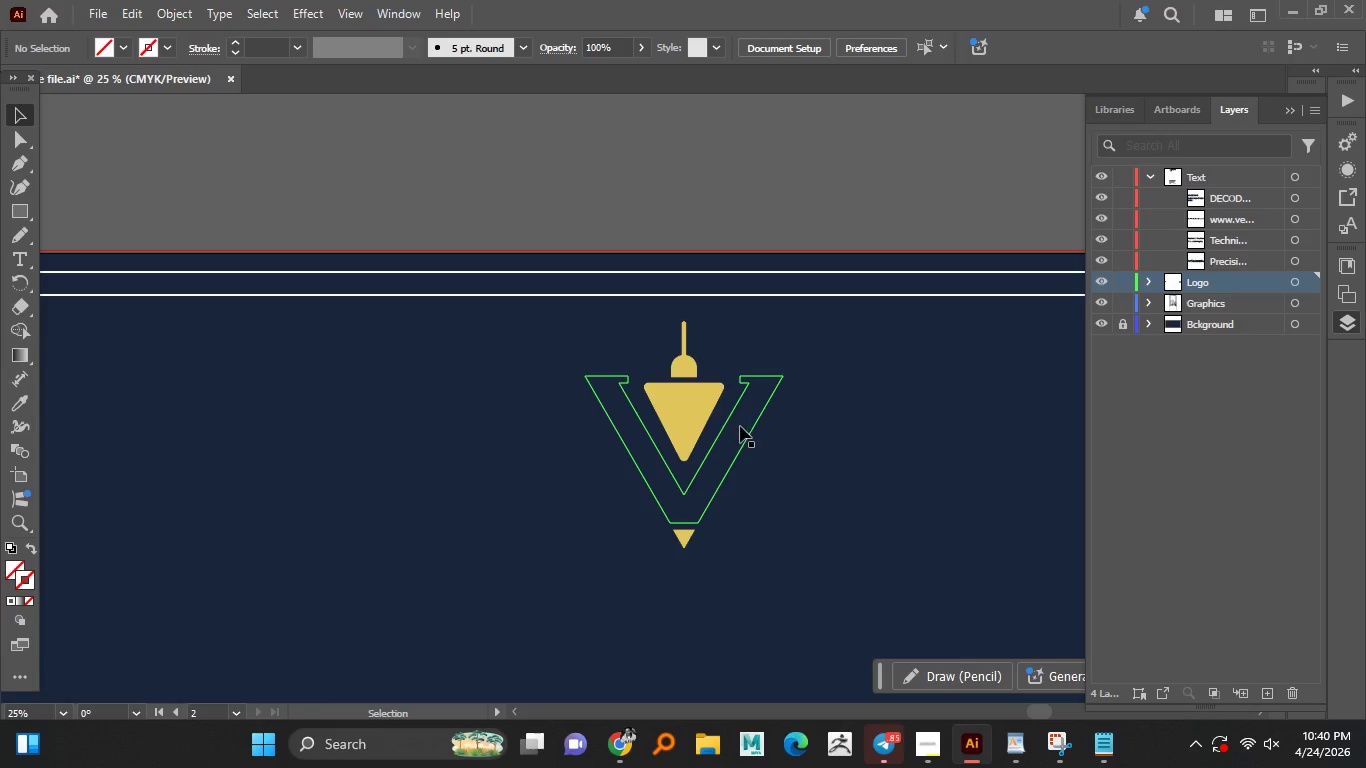 
left_click([738, 426])
 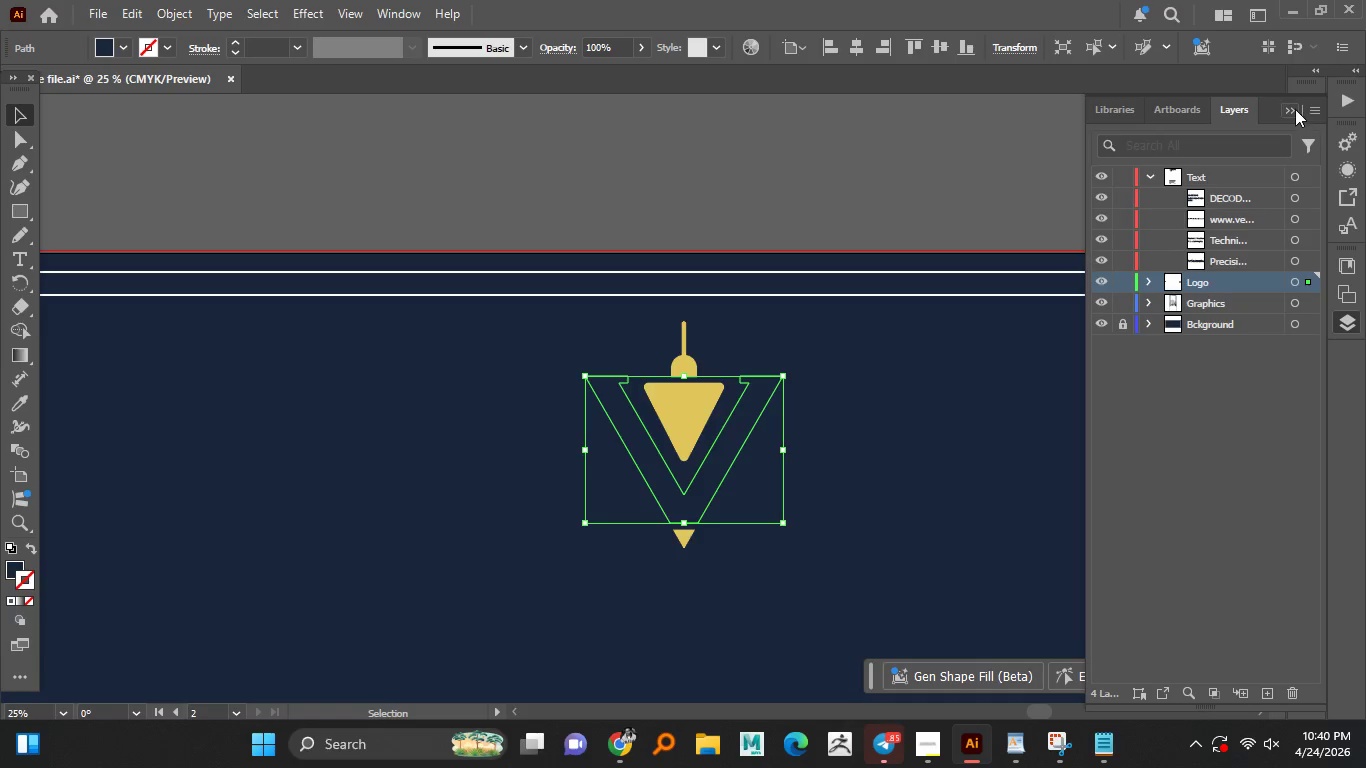 
left_click([1293, 108])
 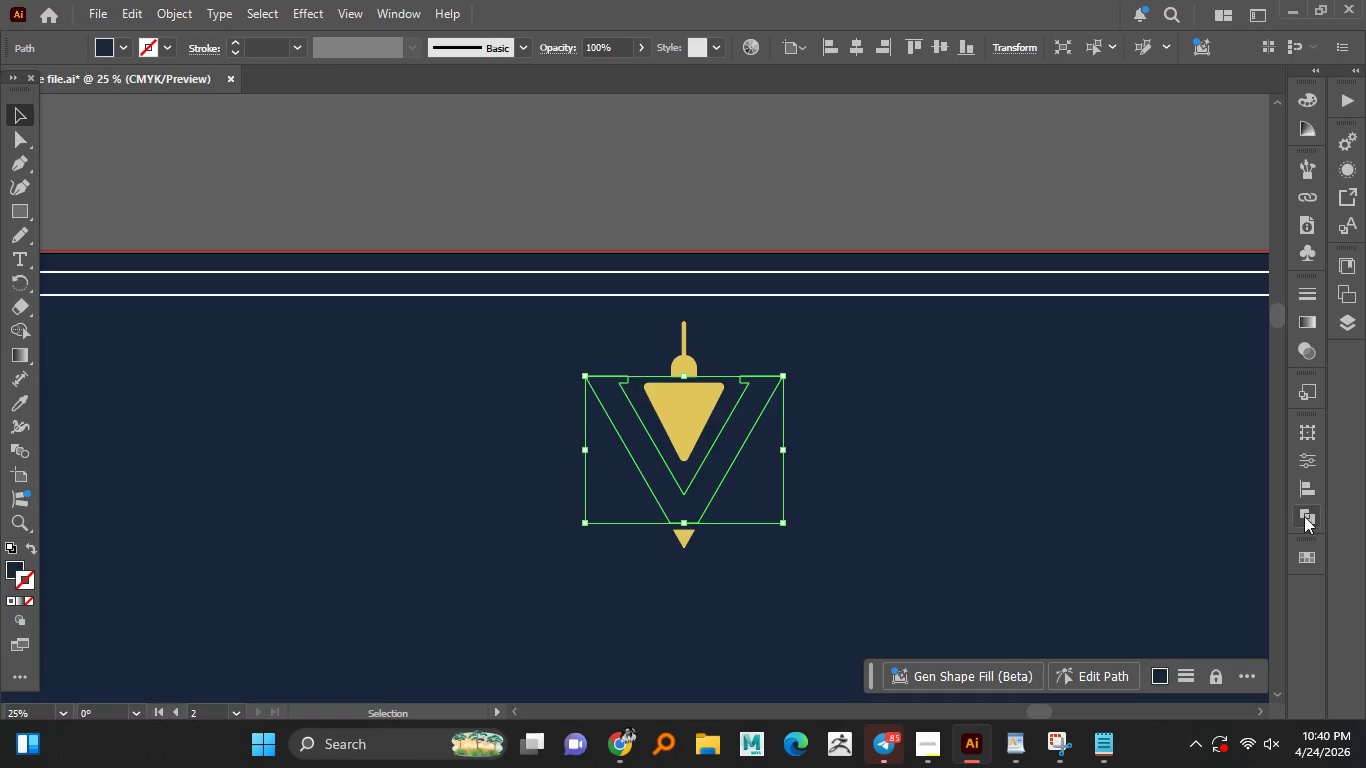 
left_click([1303, 553])
 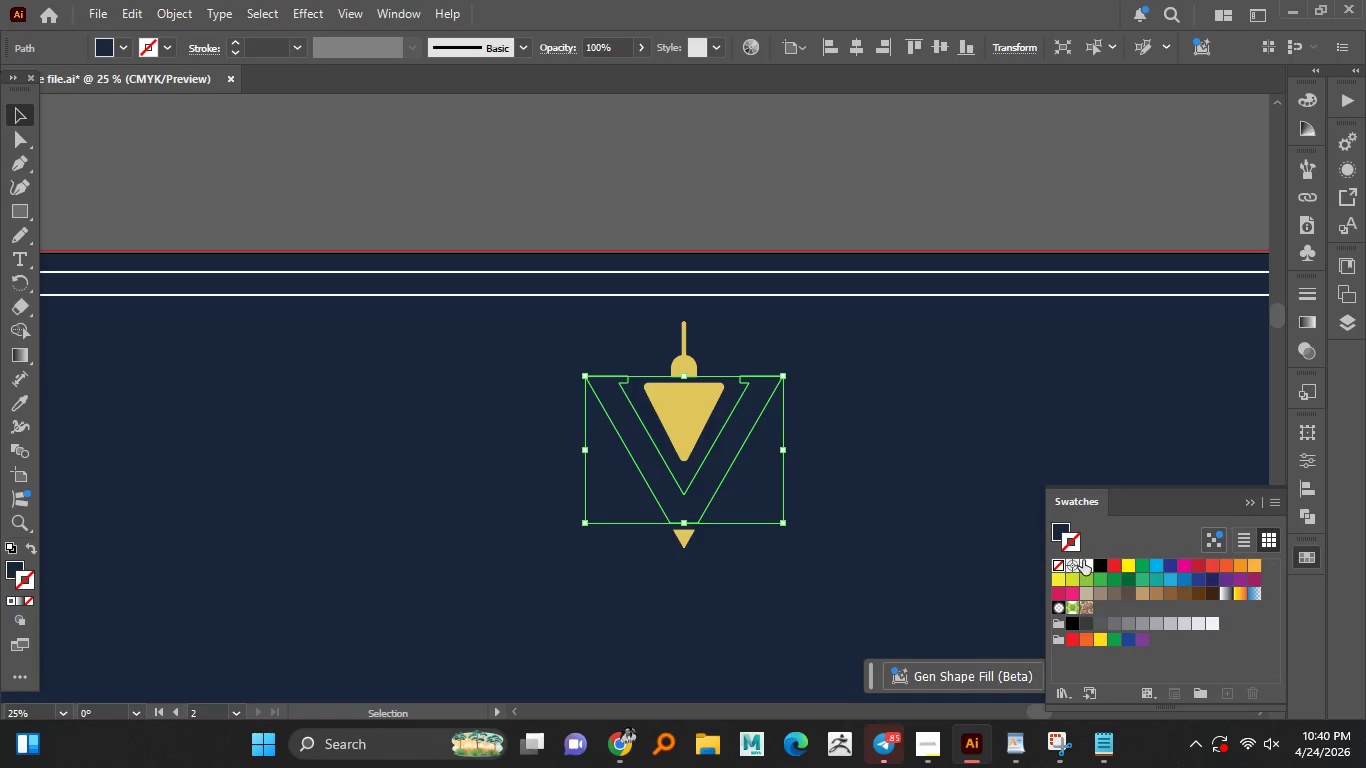 
left_click([1090, 560])
 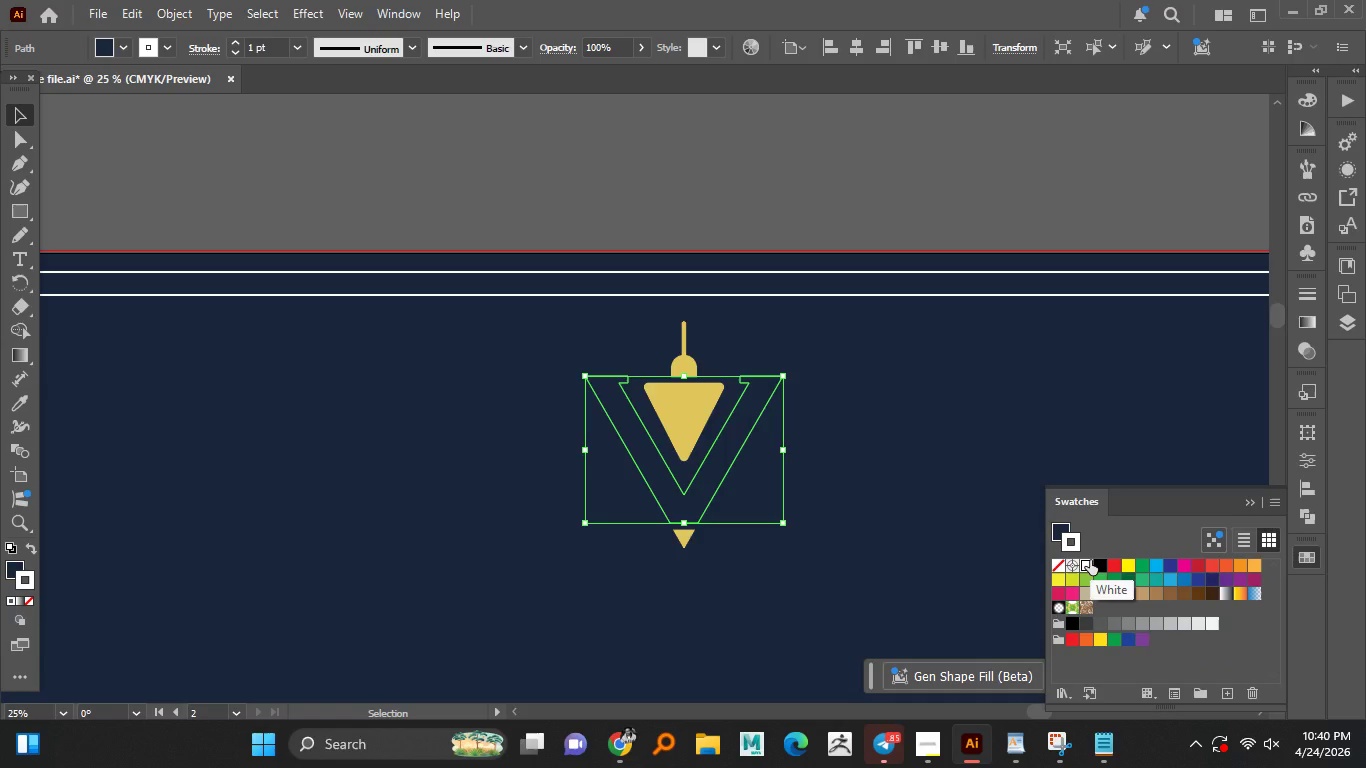 
key(Control+Z)
 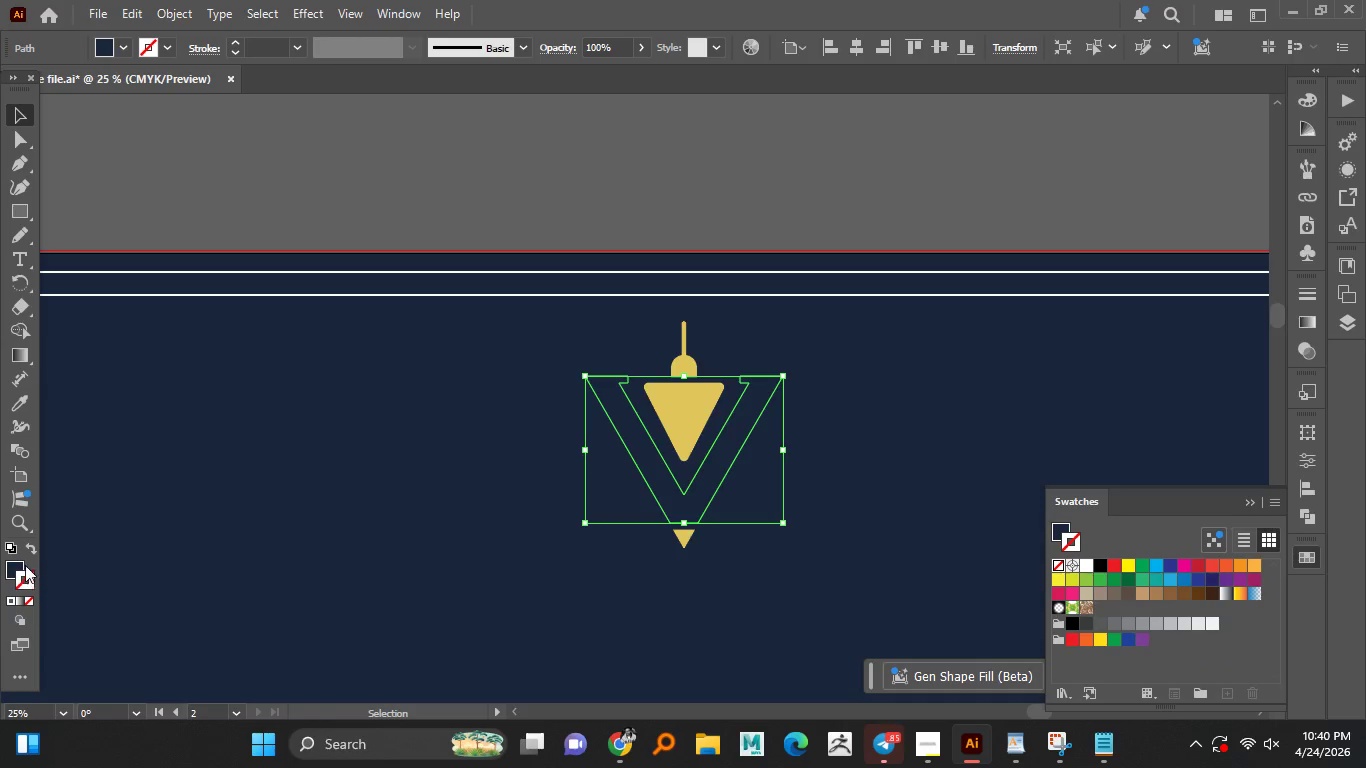 
left_click([20, 562])
 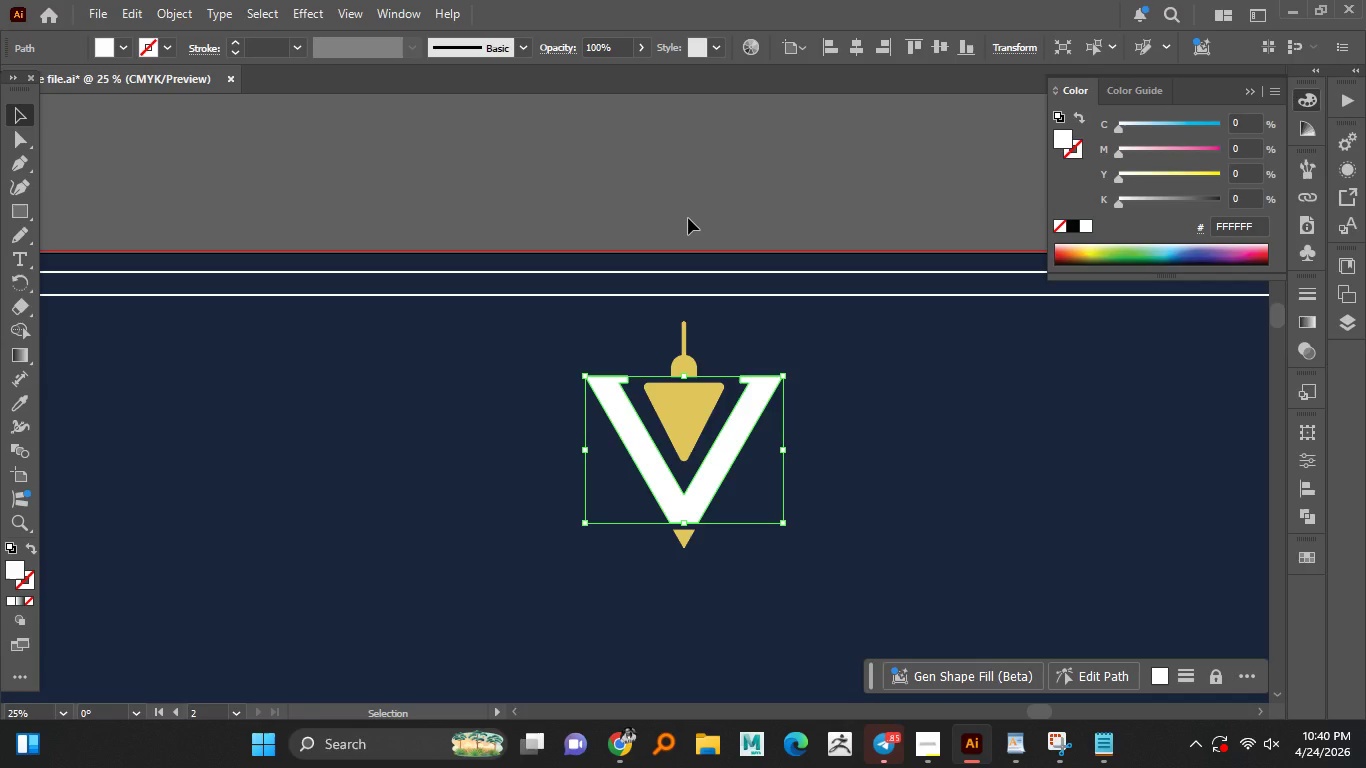 
wait(5.24)
 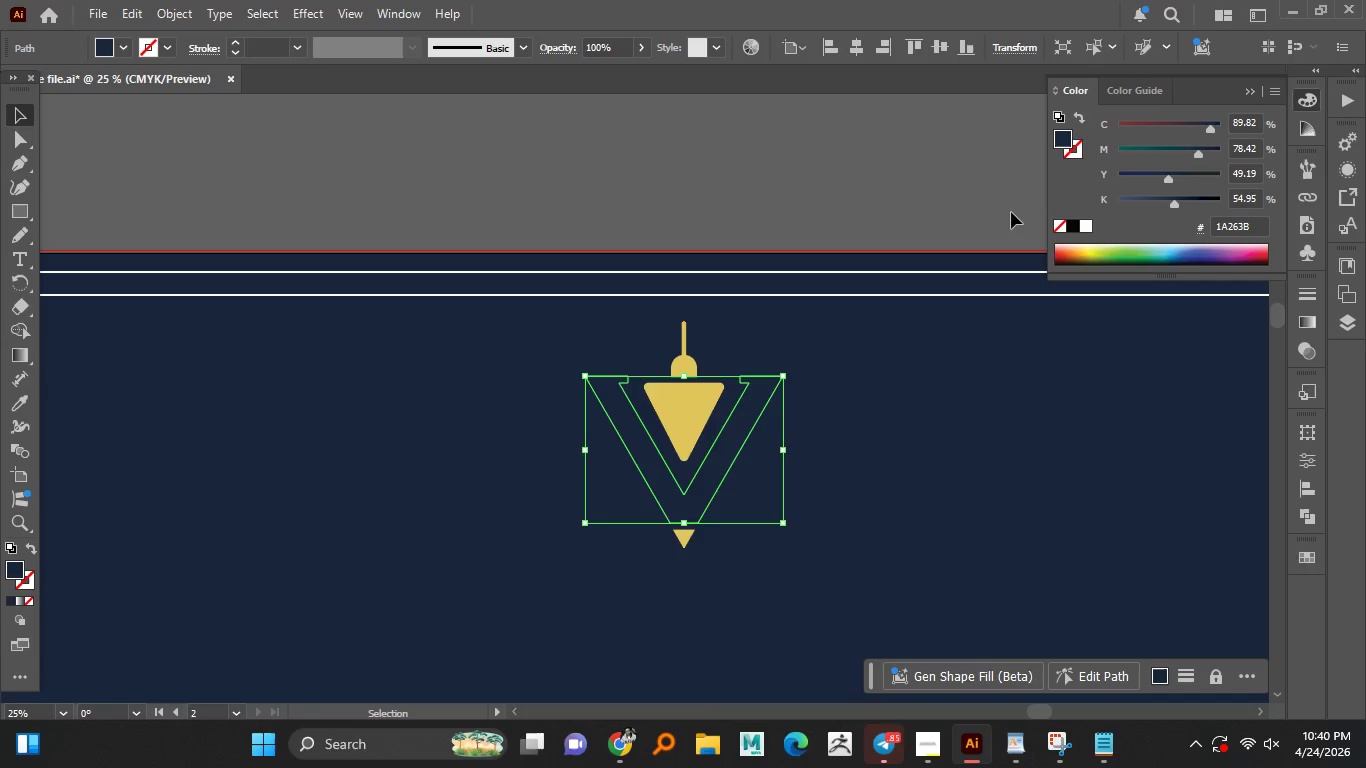 
left_click([688, 218])
 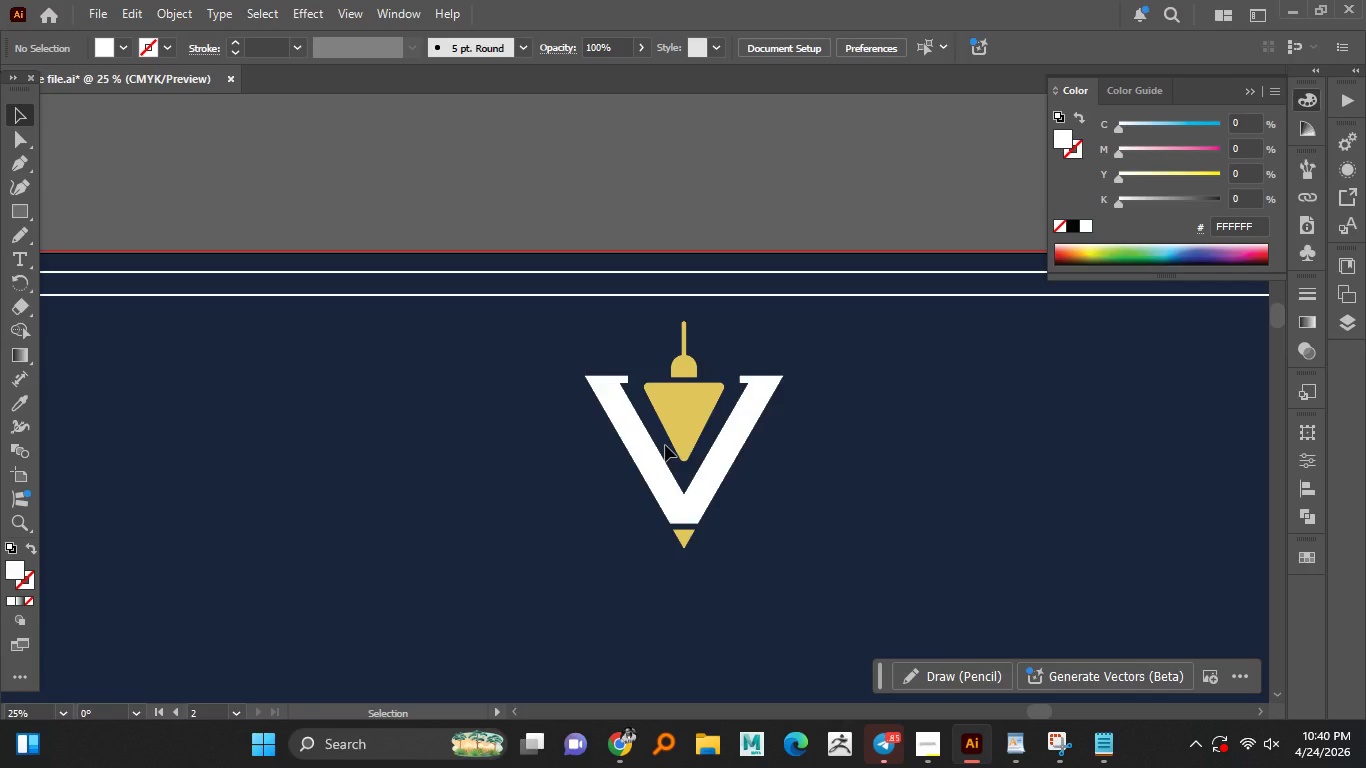 
wait(5.38)
 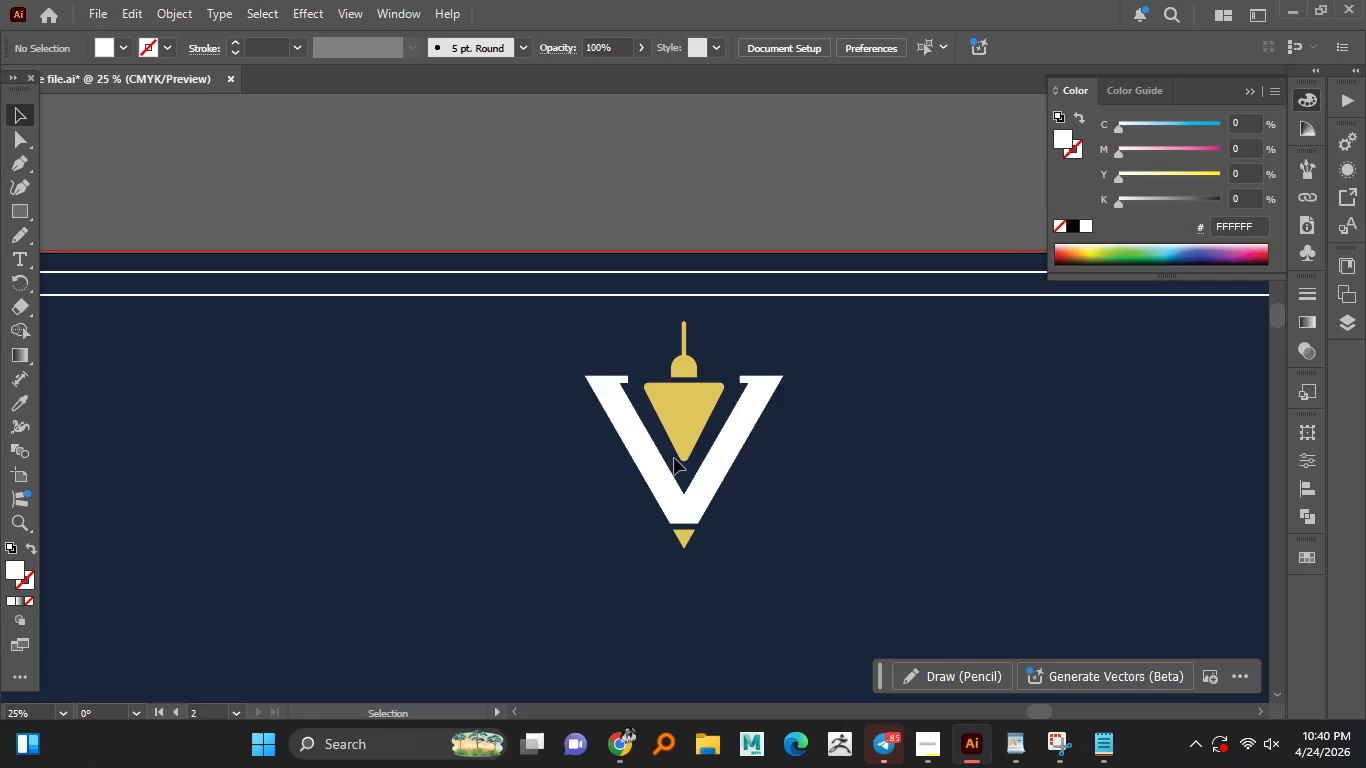 
hold_key(key=AltLeft, duration=1.51)
scroll: coordinate [625, 387], scroll_direction: down, amount: 3.0
 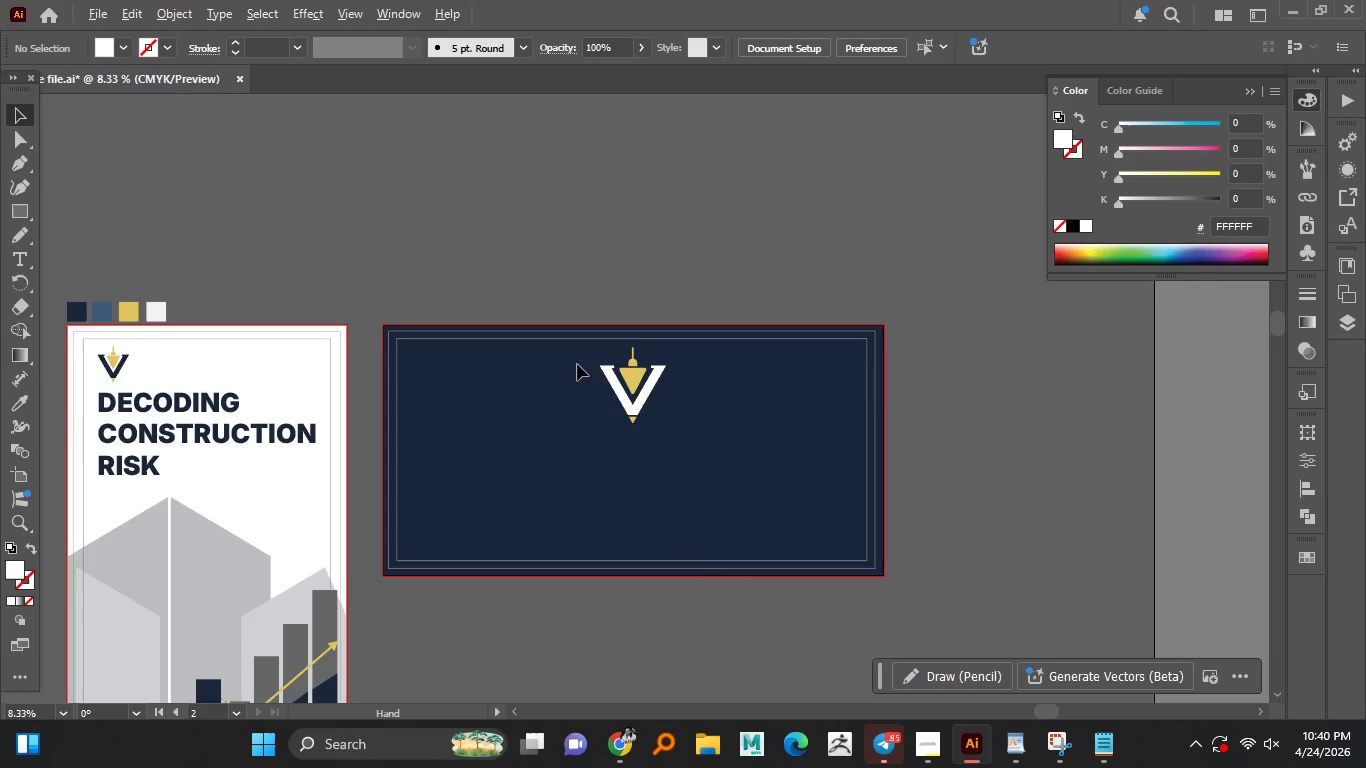 
hold_key(key=AltLeft, duration=1.5)
 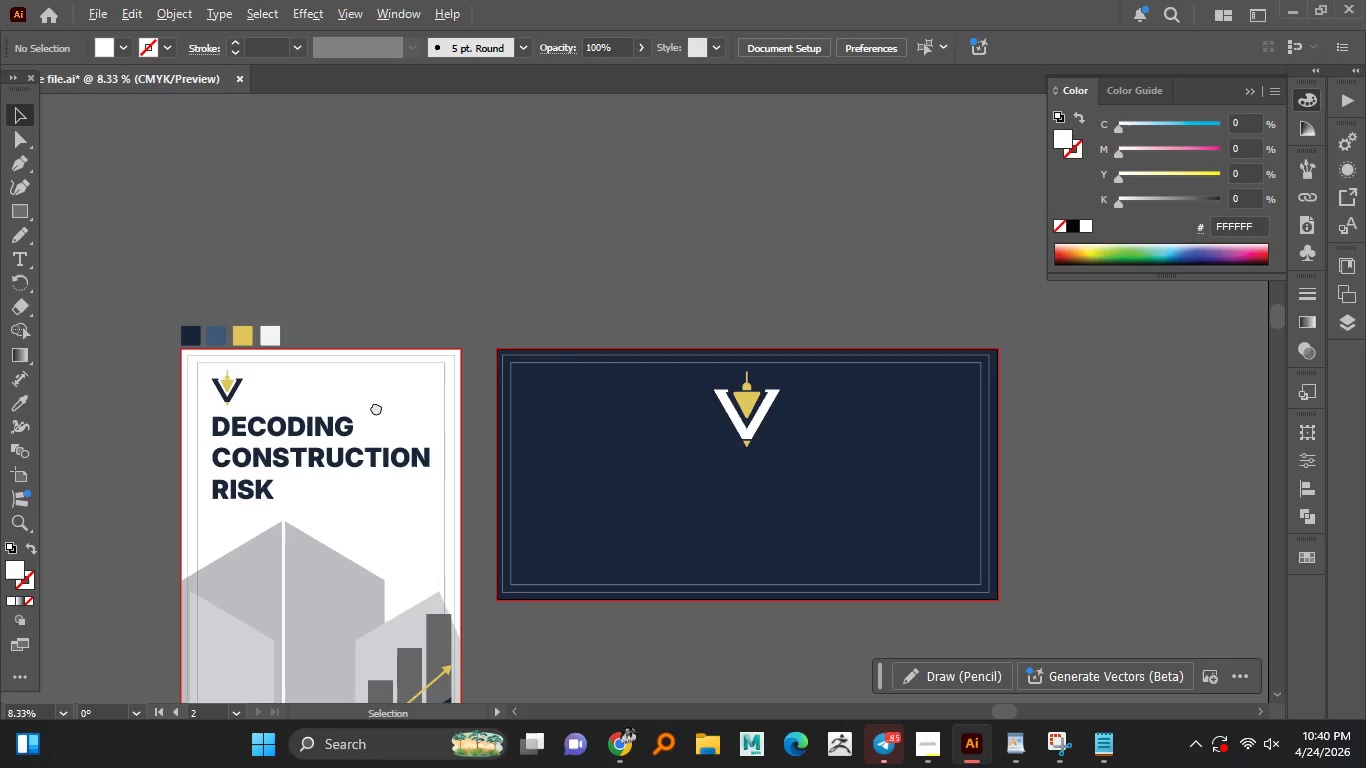 
scroll: coordinate [578, 364], scroll_direction: up, amount: 1.0
 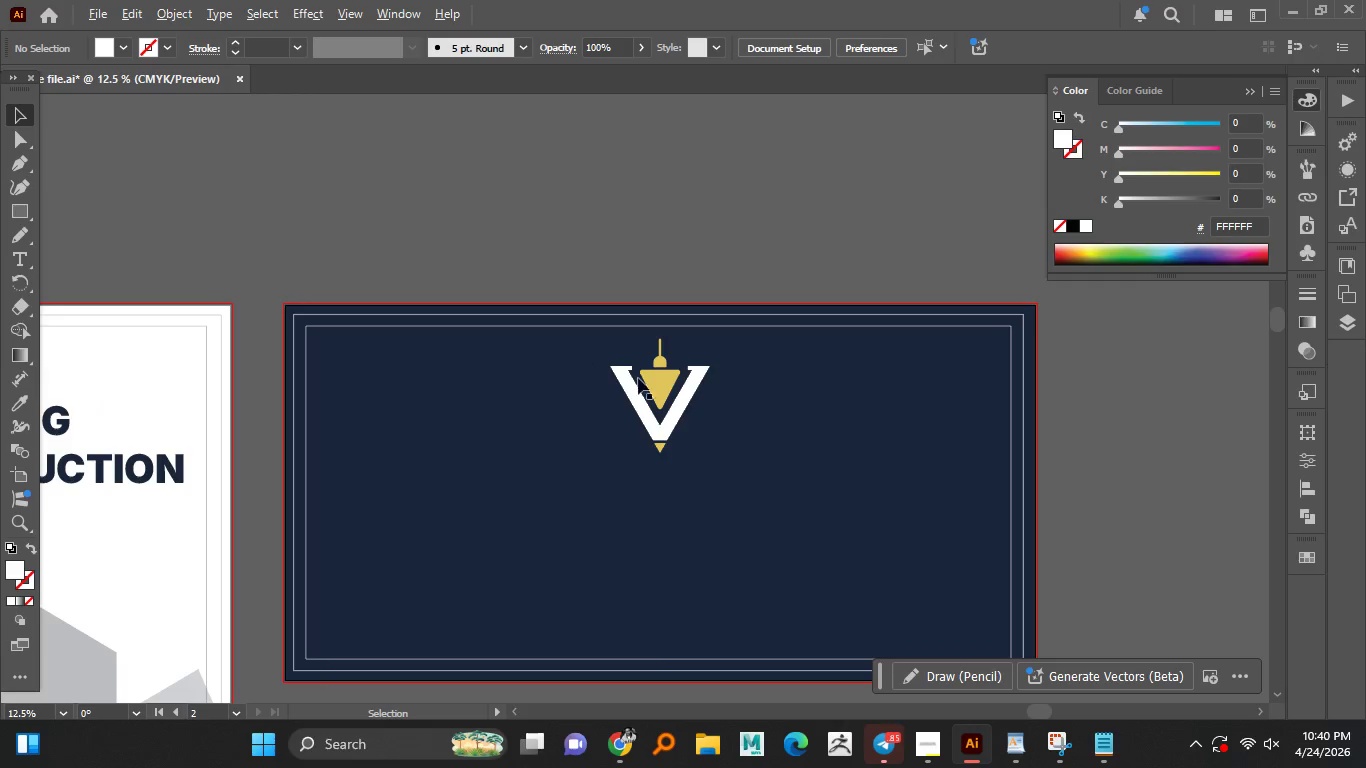 
hold_key(key=AltLeft, duration=0.94)
middle_click([376, 407])
 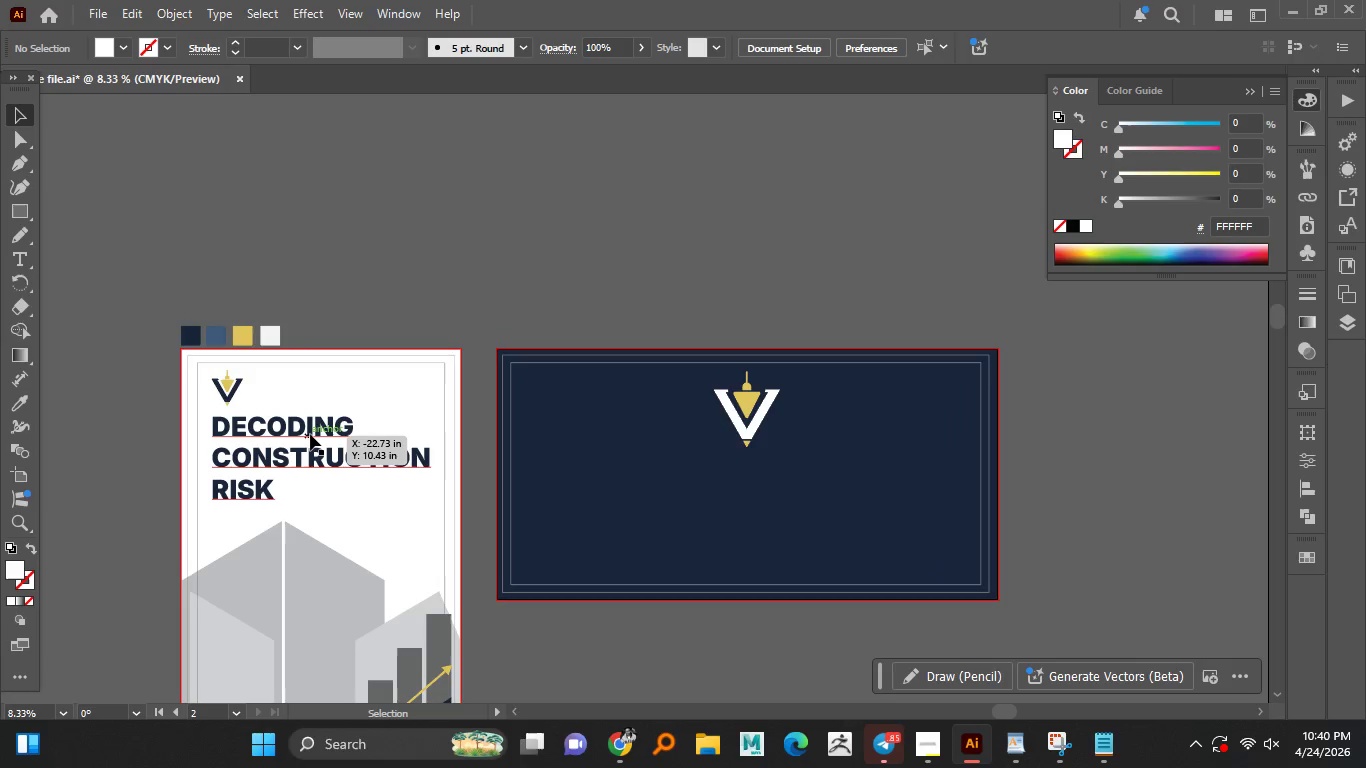 
scroll: coordinate [381, 405], scroll_direction: down, amount: 1.0
 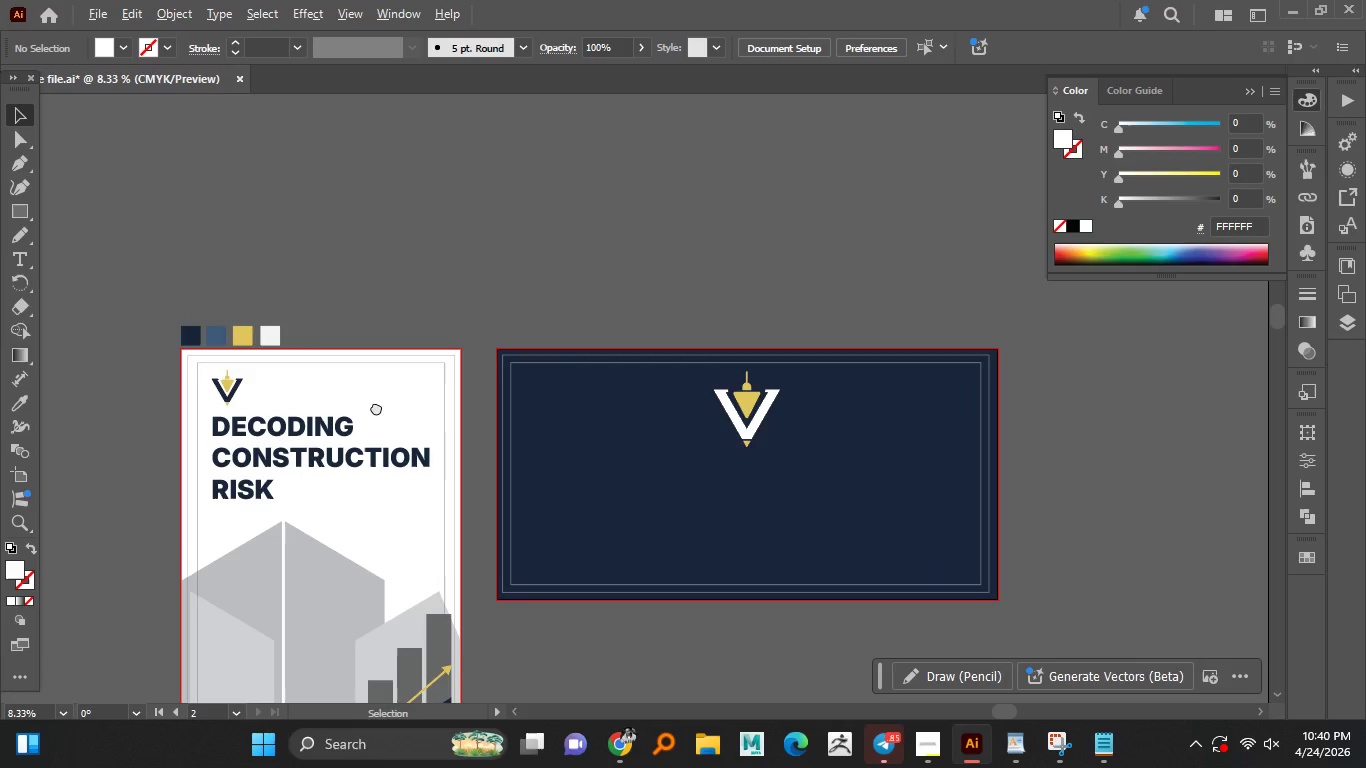 
hold_key(key=AltLeft, duration=1.47)
left_click_drag(start_coordinate=[310, 434], to_coordinate=[889, 416])
 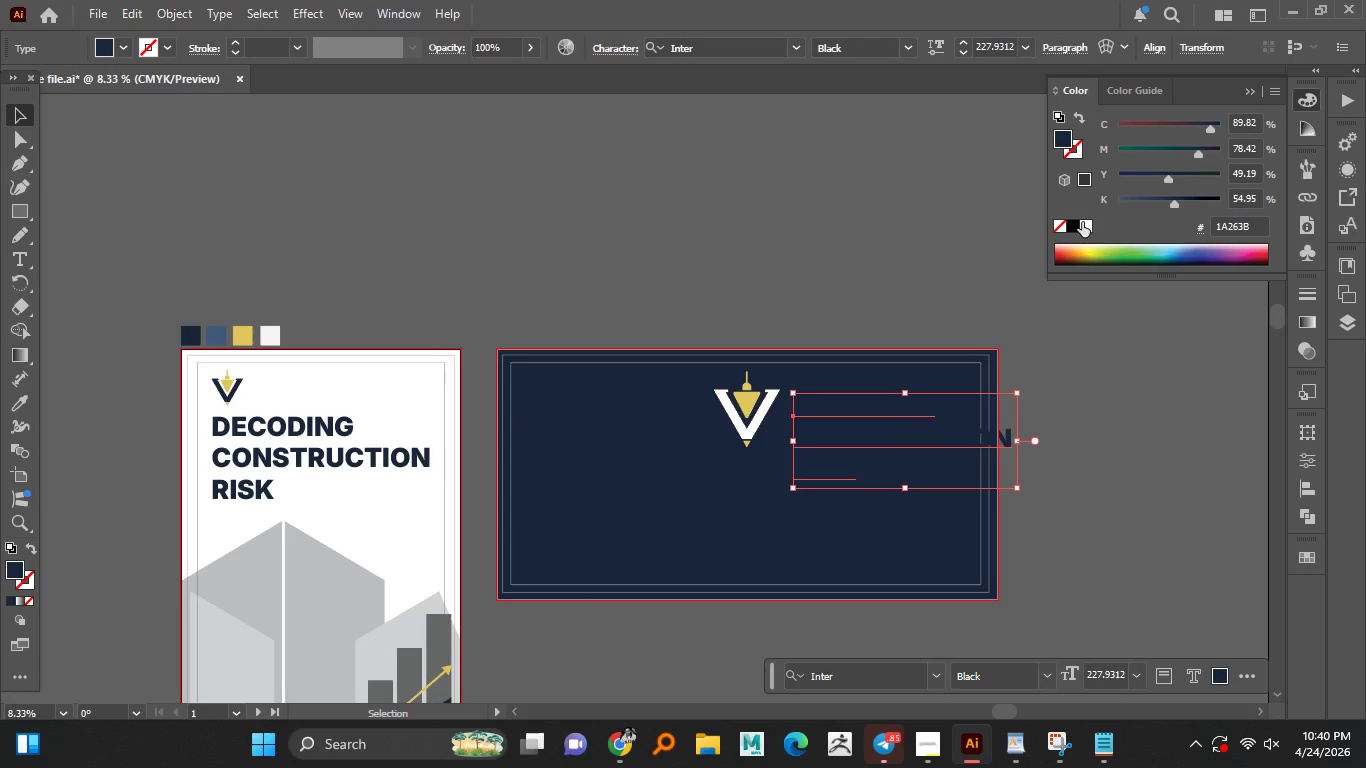 
left_click([1086, 225])
 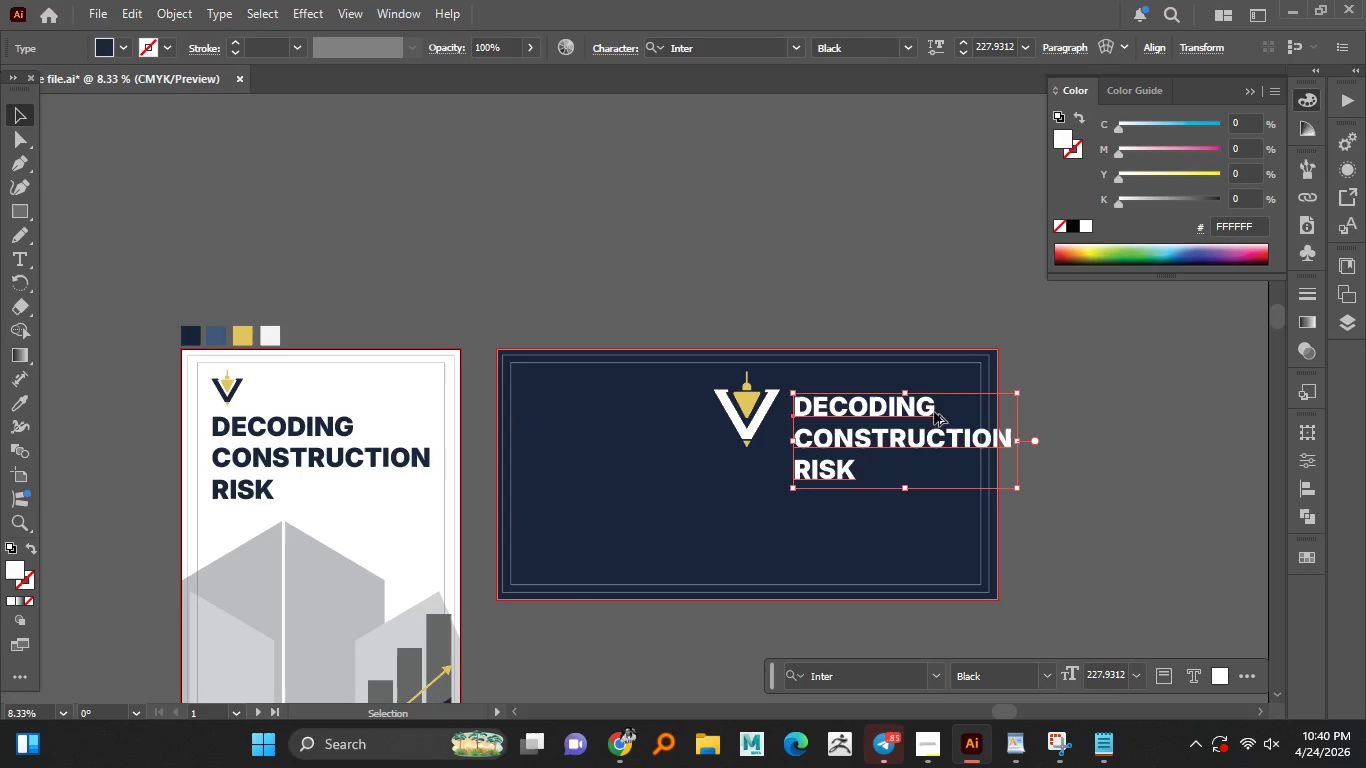 
hold_key(key=AltLeft, duration=1.41)
scroll: coordinate [912, 423], scroll_direction: up, amount: 2.0
 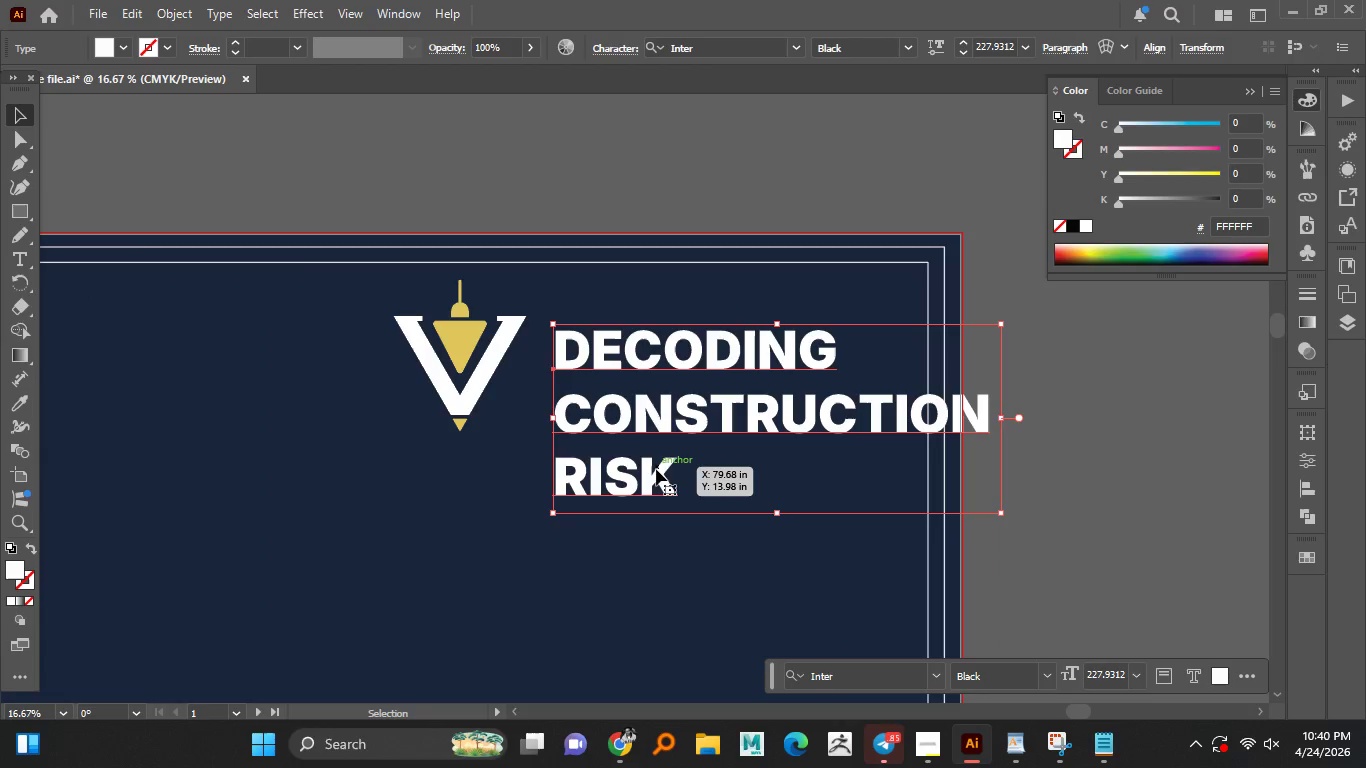 
double_click([656, 469])
 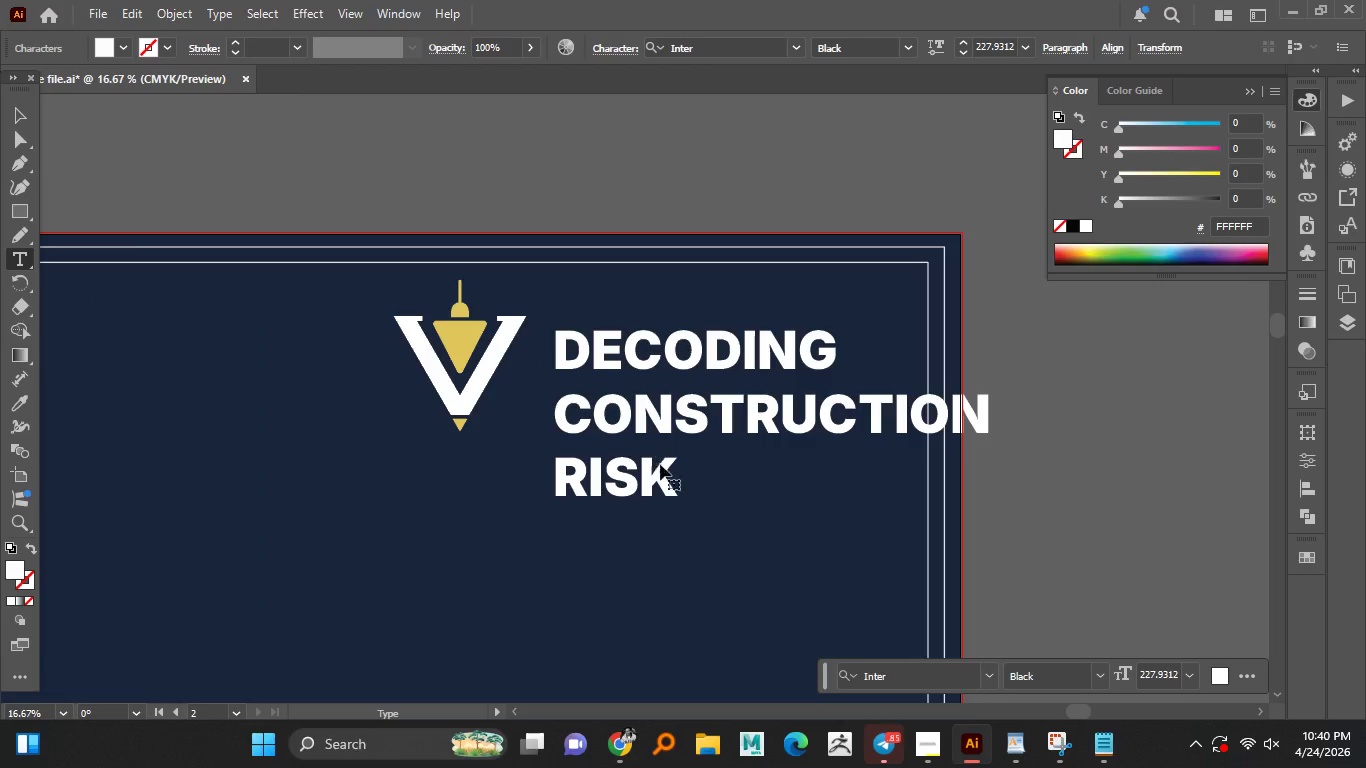 
key(Control+A)
 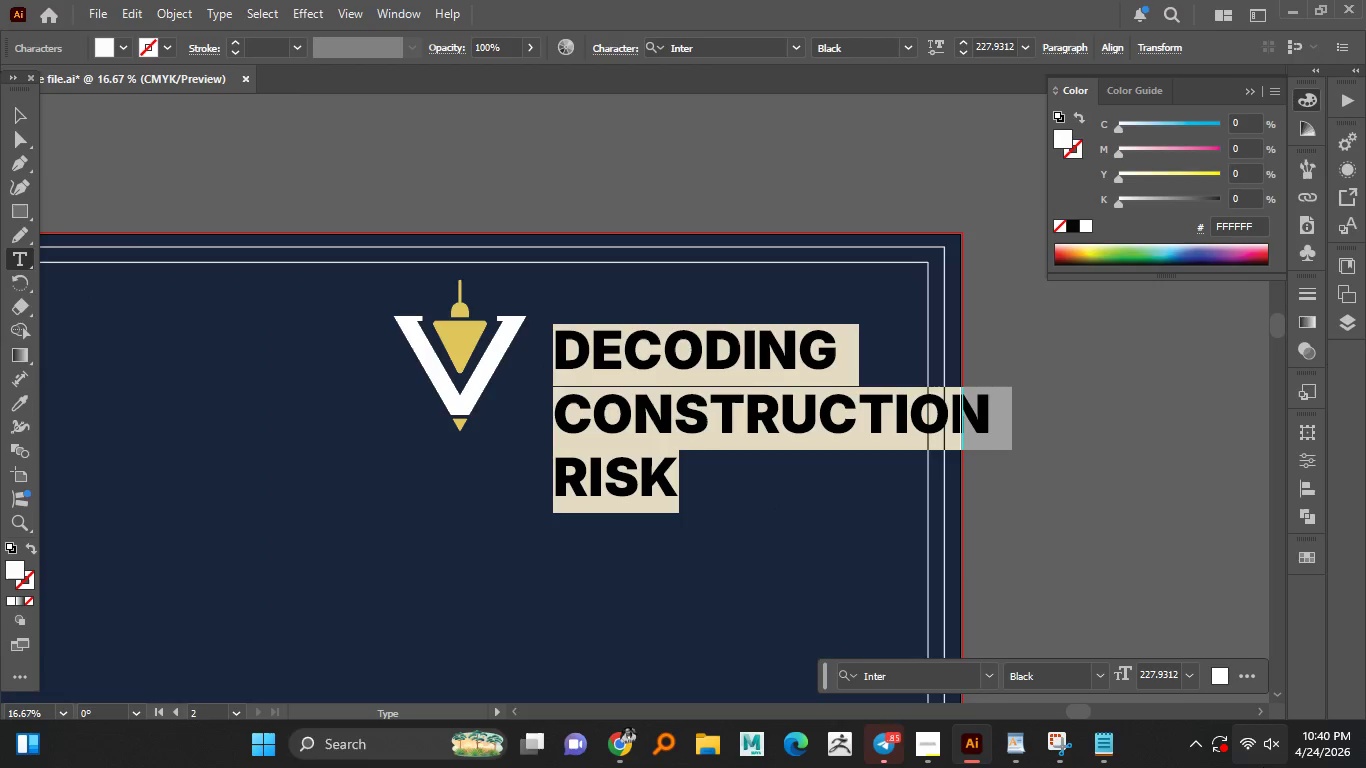 
type(VERTICS)
 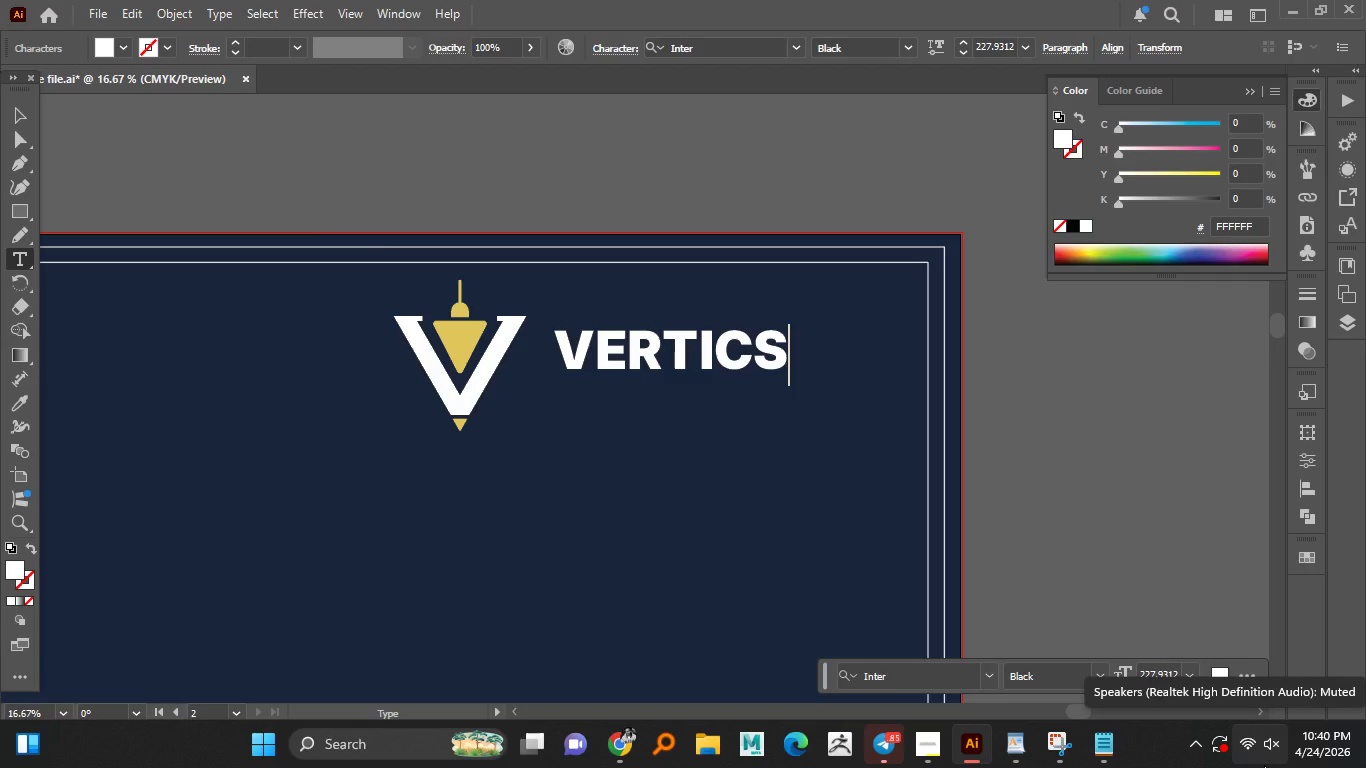 
key(Backspace)
key(Backspace)
key(Backspace)
key(Backspace)
type(ITAS)
 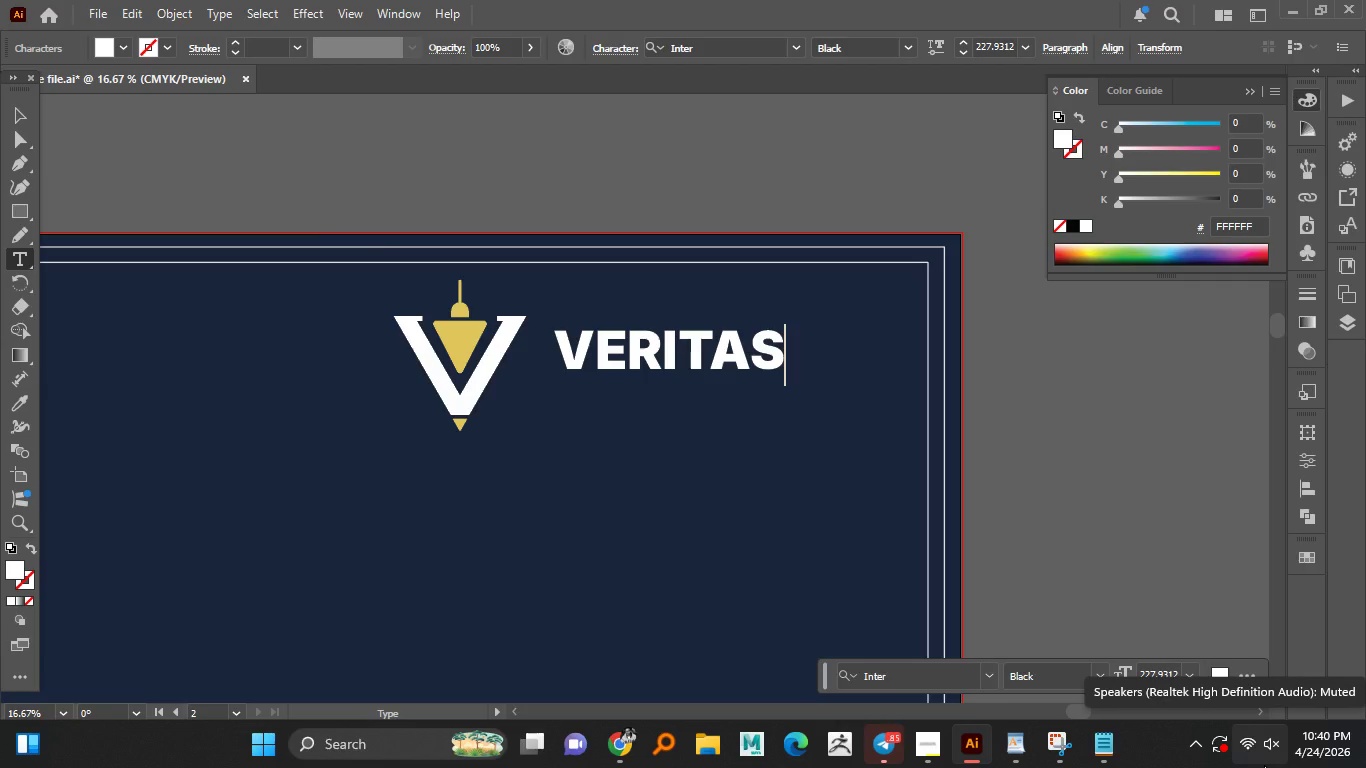 
left_click([24, 114])
 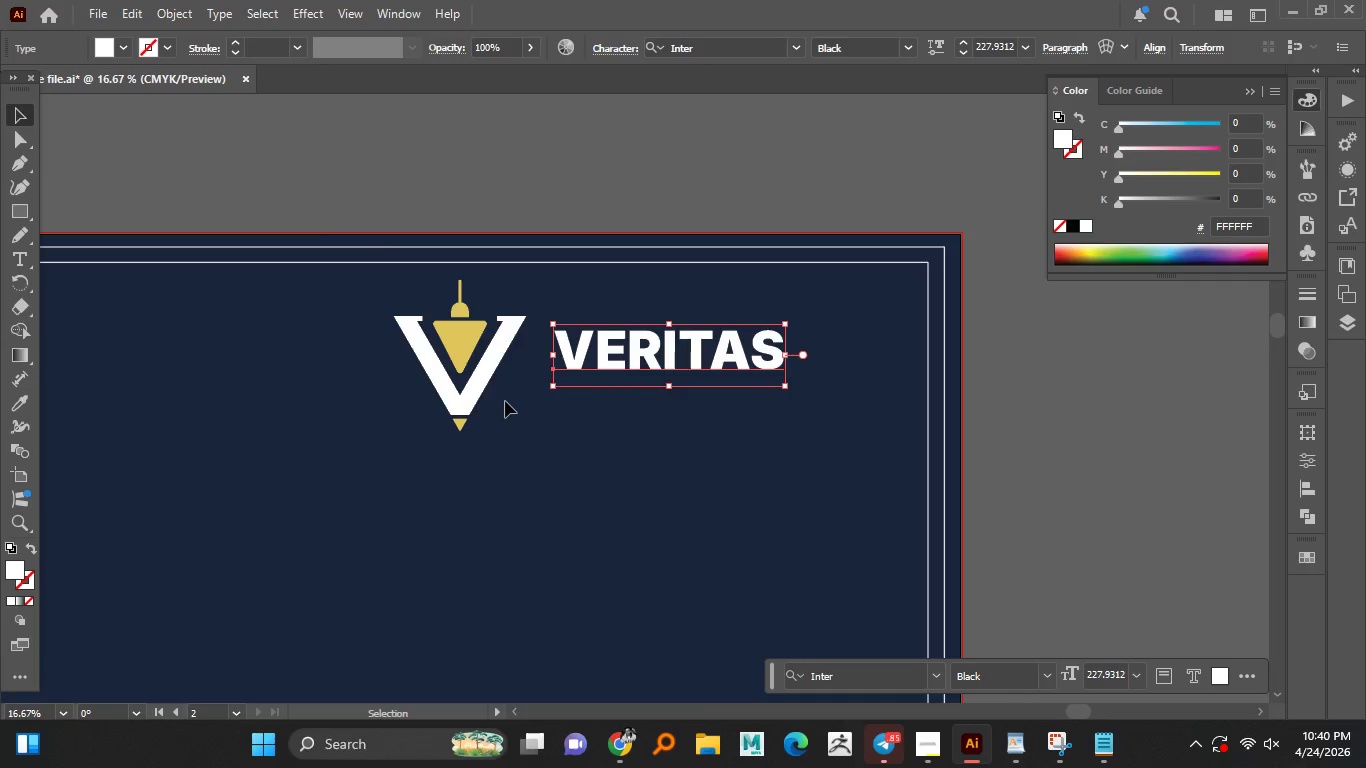 
left_click([523, 135])
 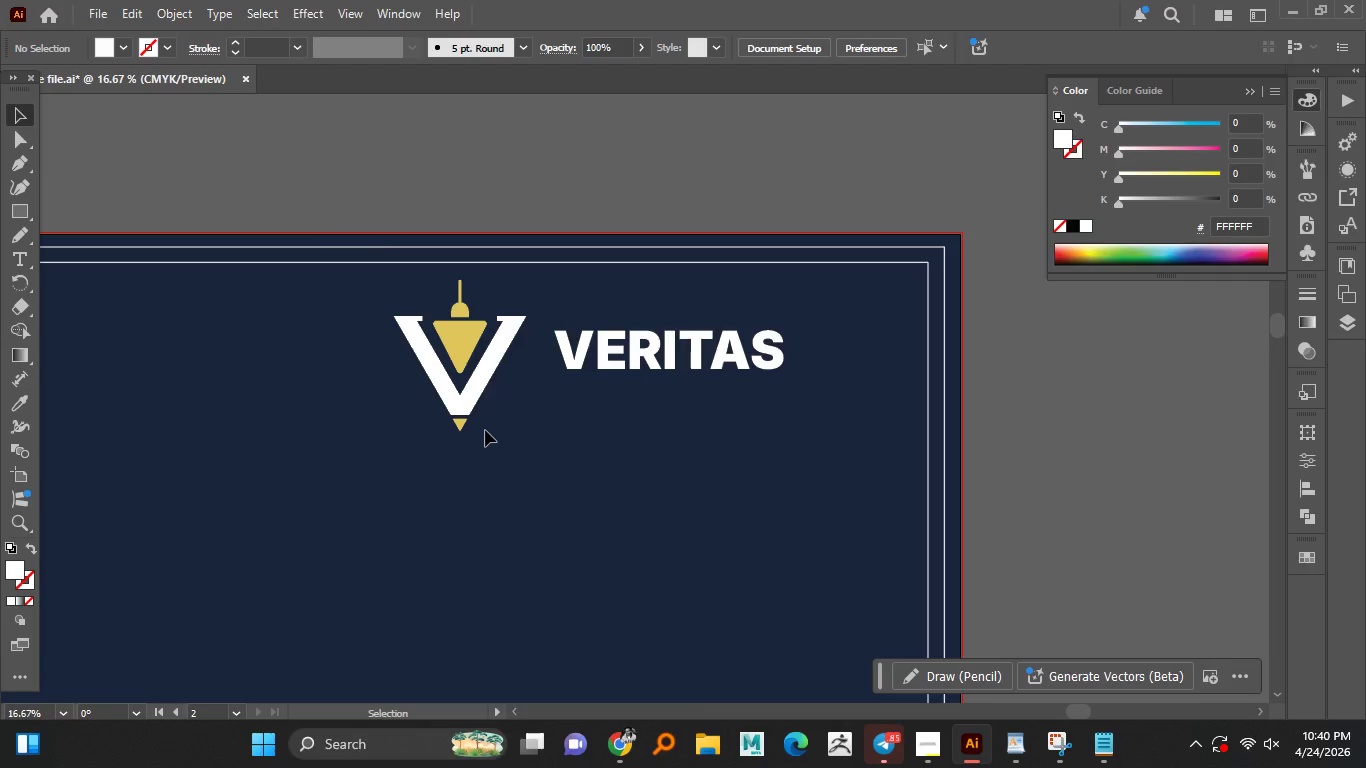 
hold_key(key=AltLeft, duration=1.51)
scroll: coordinate [485, 405], scroll_direction: down, amount: 2.0
 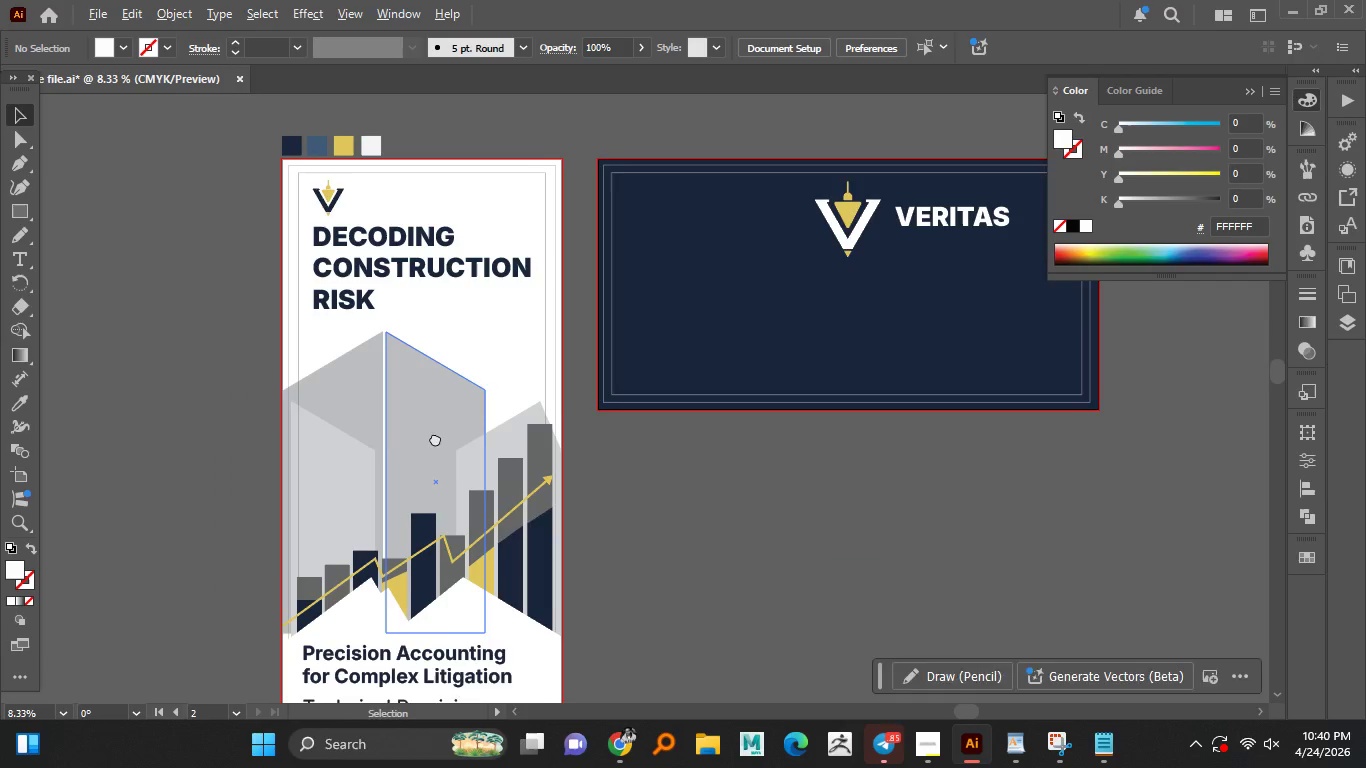 
hold_key(key=AltLeft, duration=0.42)
 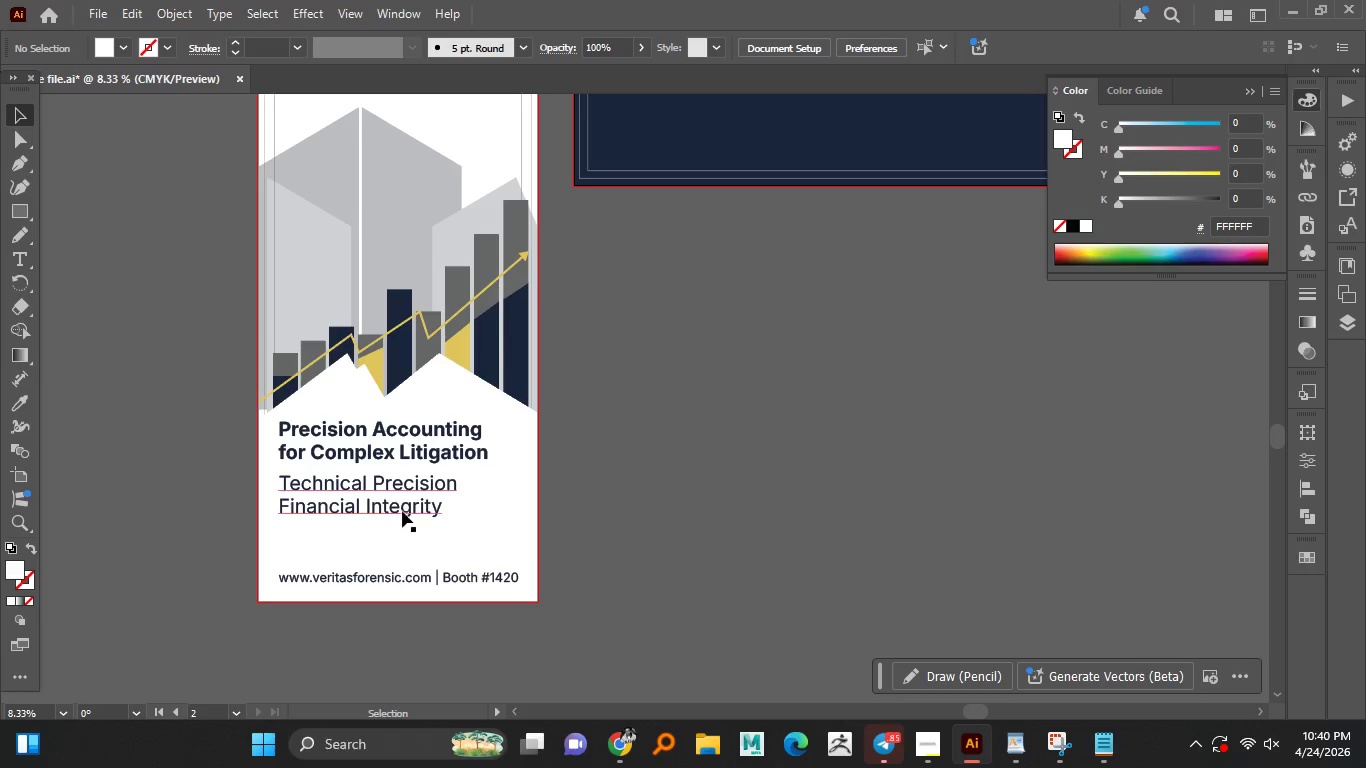 
hold_key(key=AltLeft, duration=1.06)
 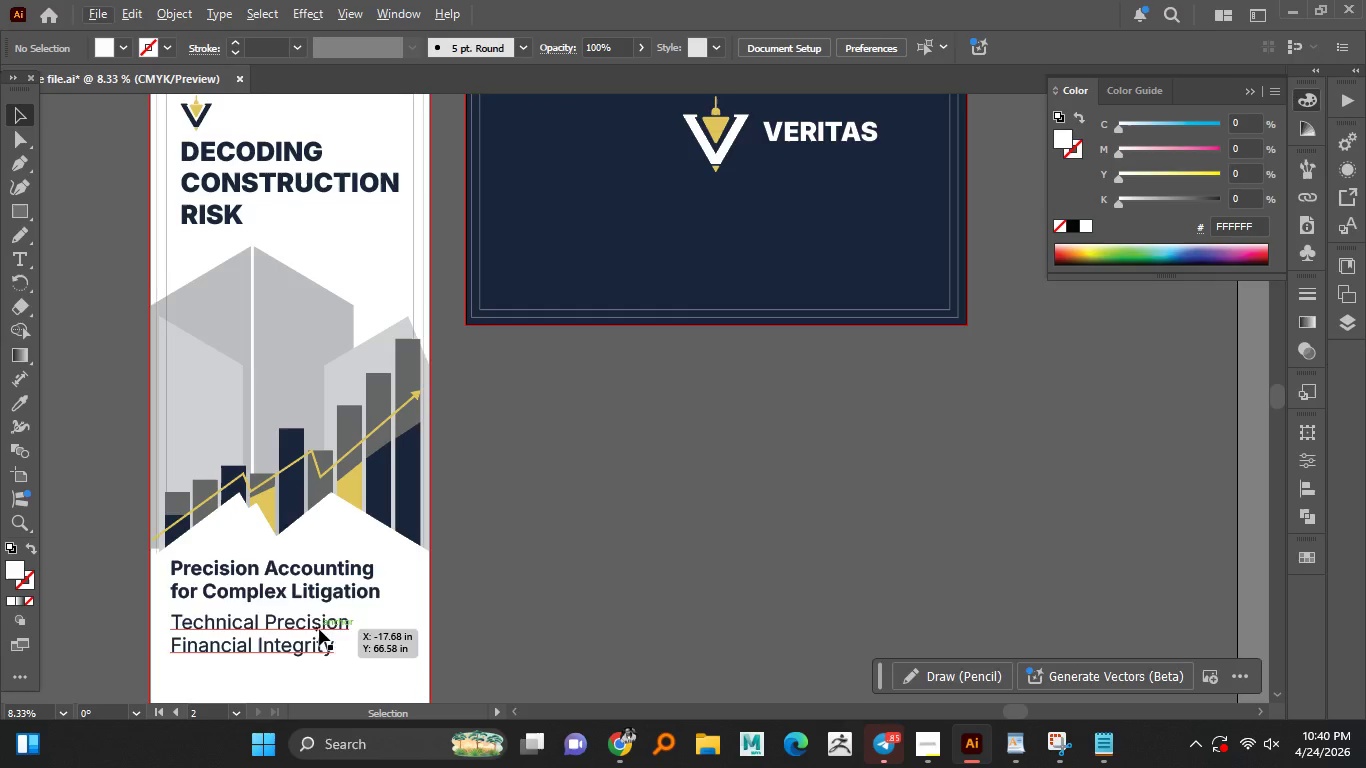 
left_click_drag(start_coordinate=[319, 629], to_coordinate=[857, 183])
 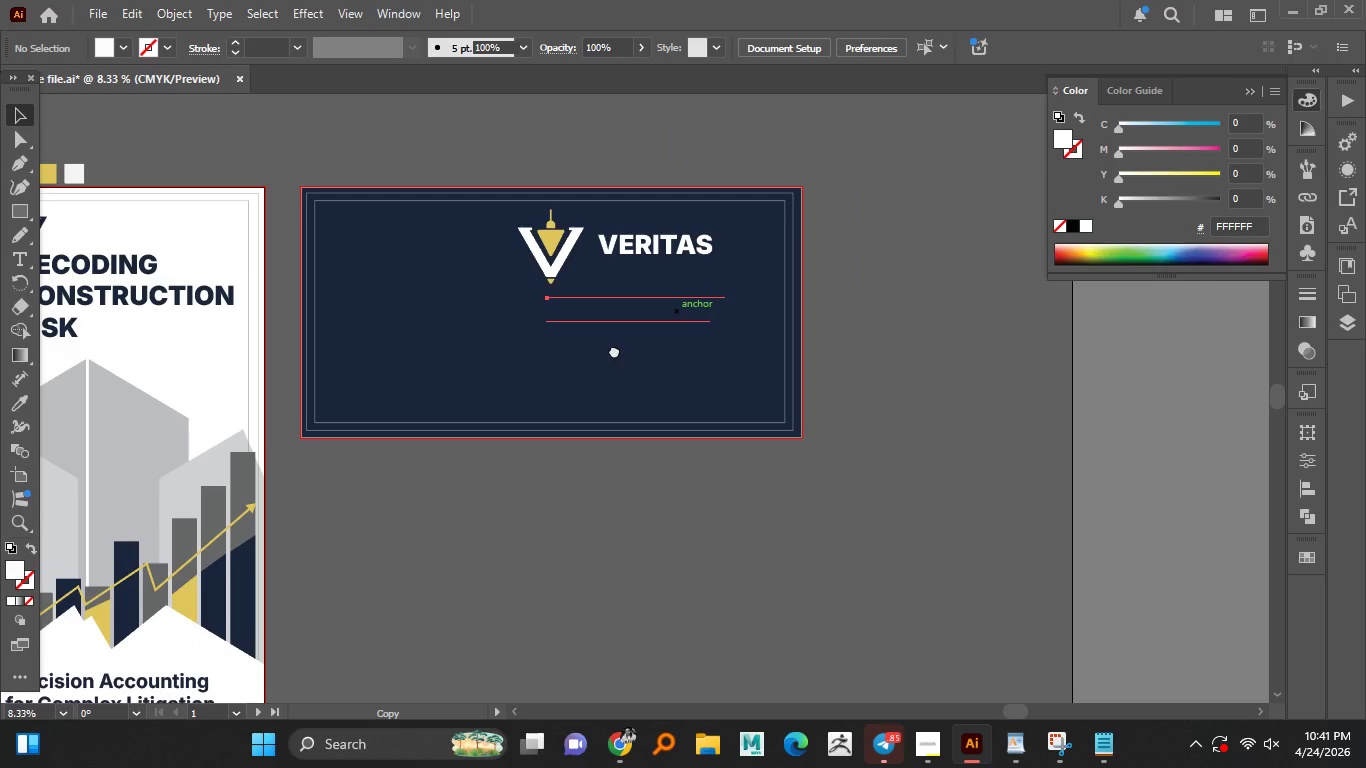 
hold_key(key=AltLeft, duration=1.39)
 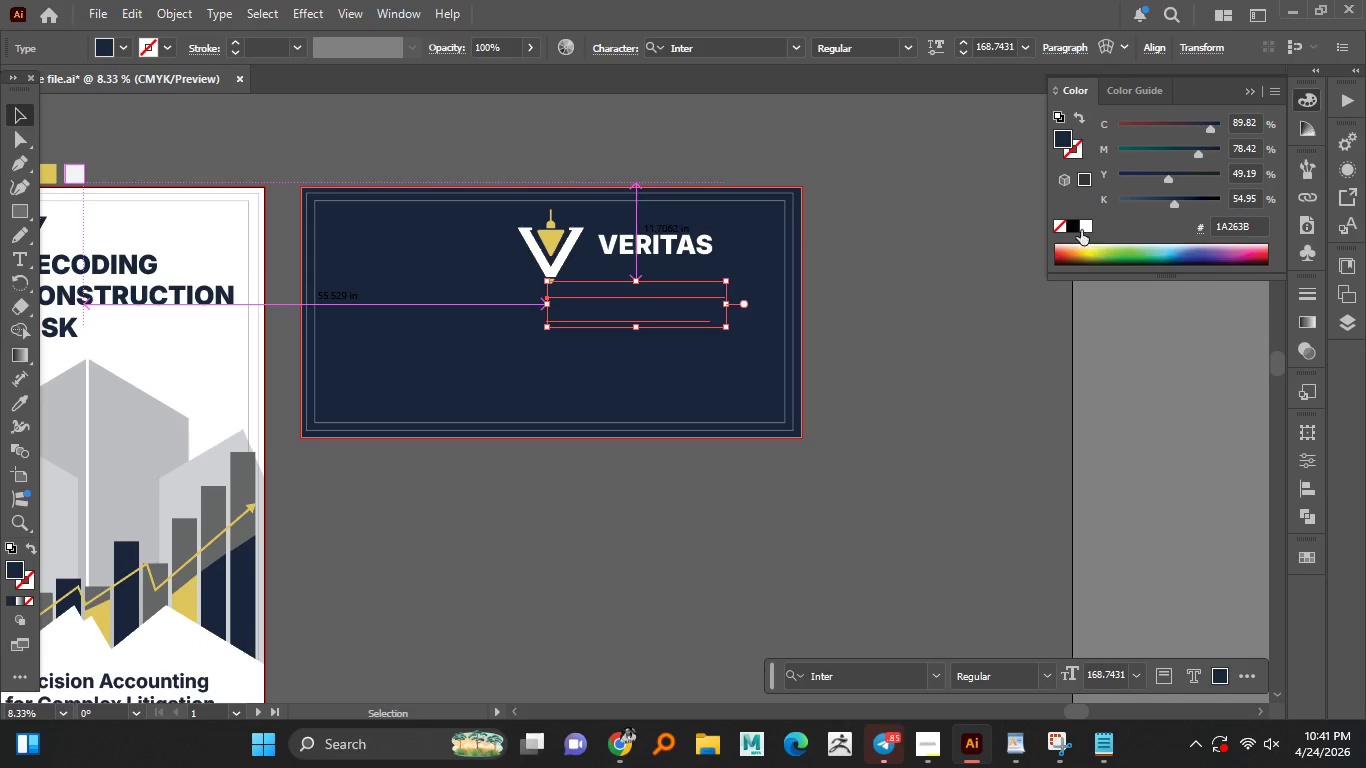 
left_click([1085, 229])
 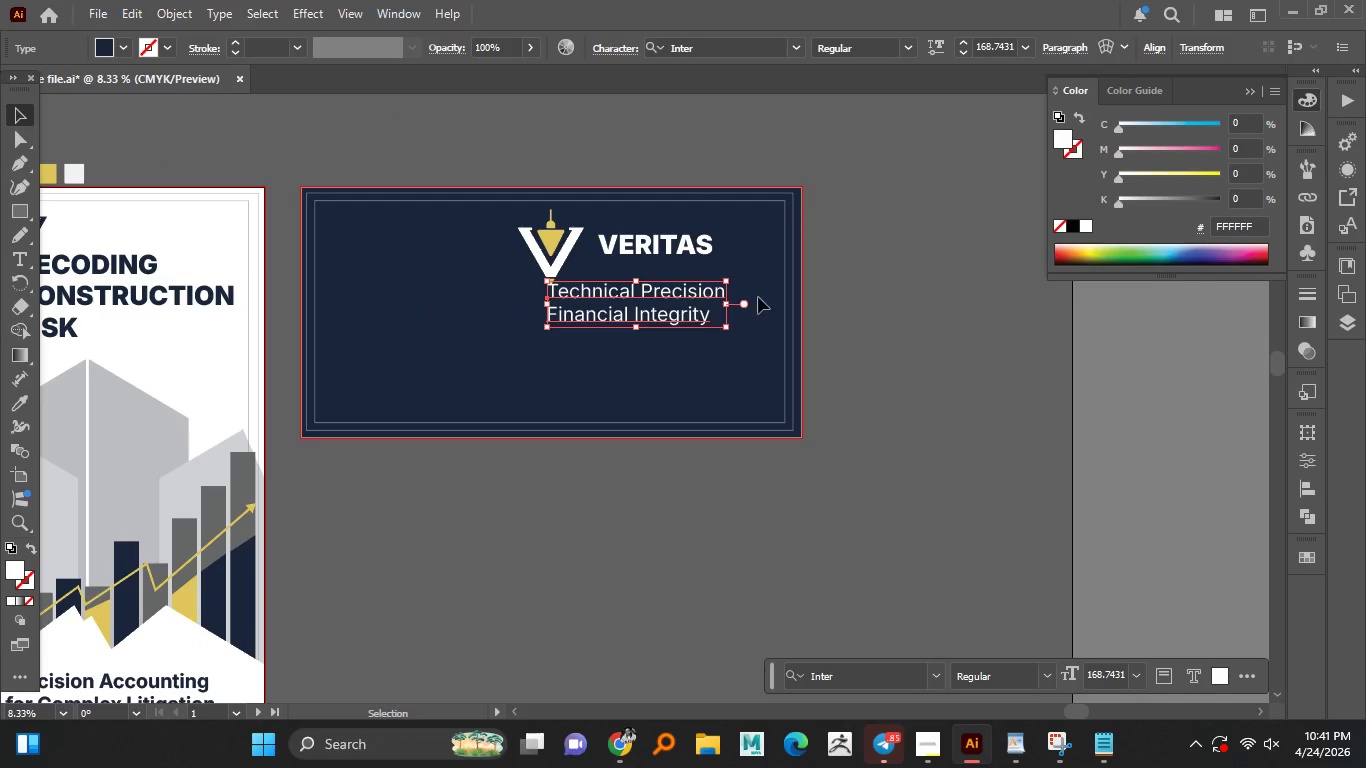 
hold_key(key=AltLeft, duration=1.08)
scroll: coordinate [565, 326], scroll_direction: up, amount: 2.0
 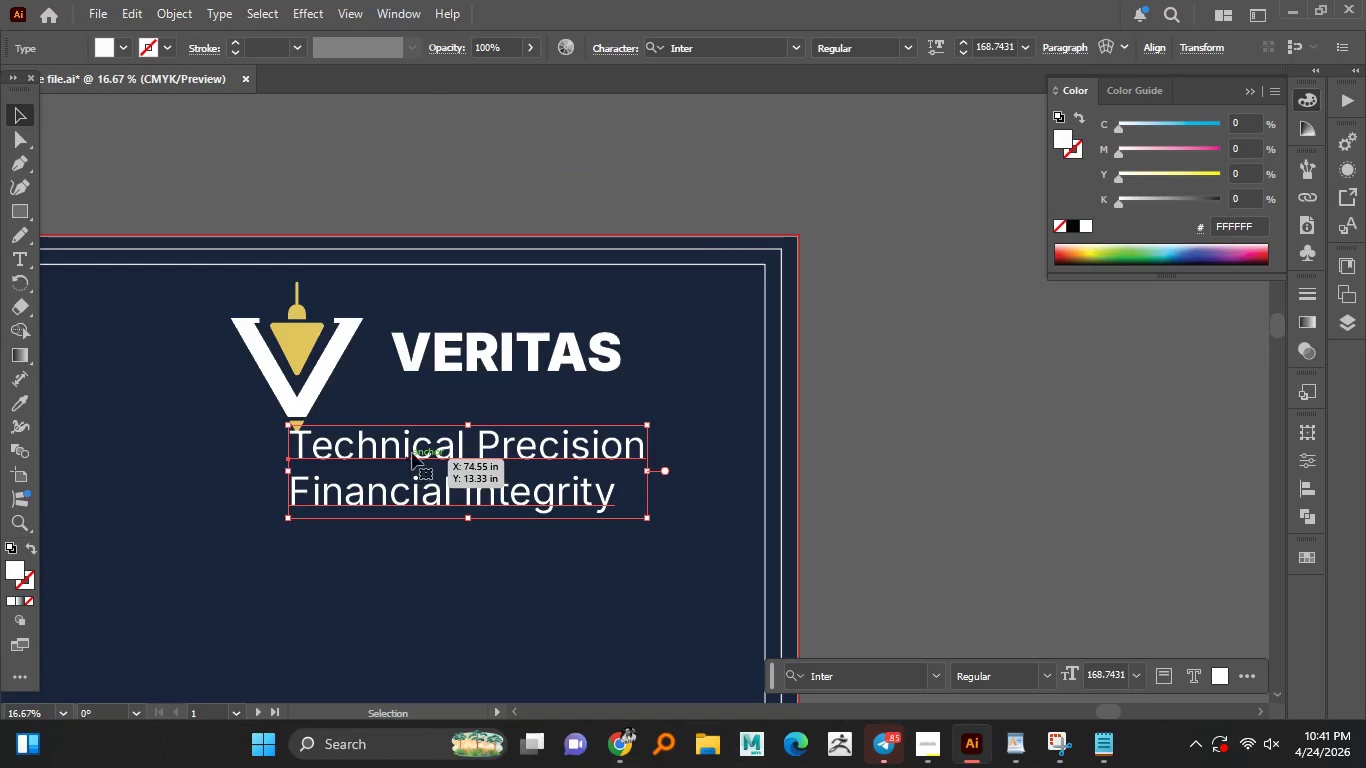 
left_click_drag(start_coordinate=[416, 449], to_coordinate=[520, 400])
 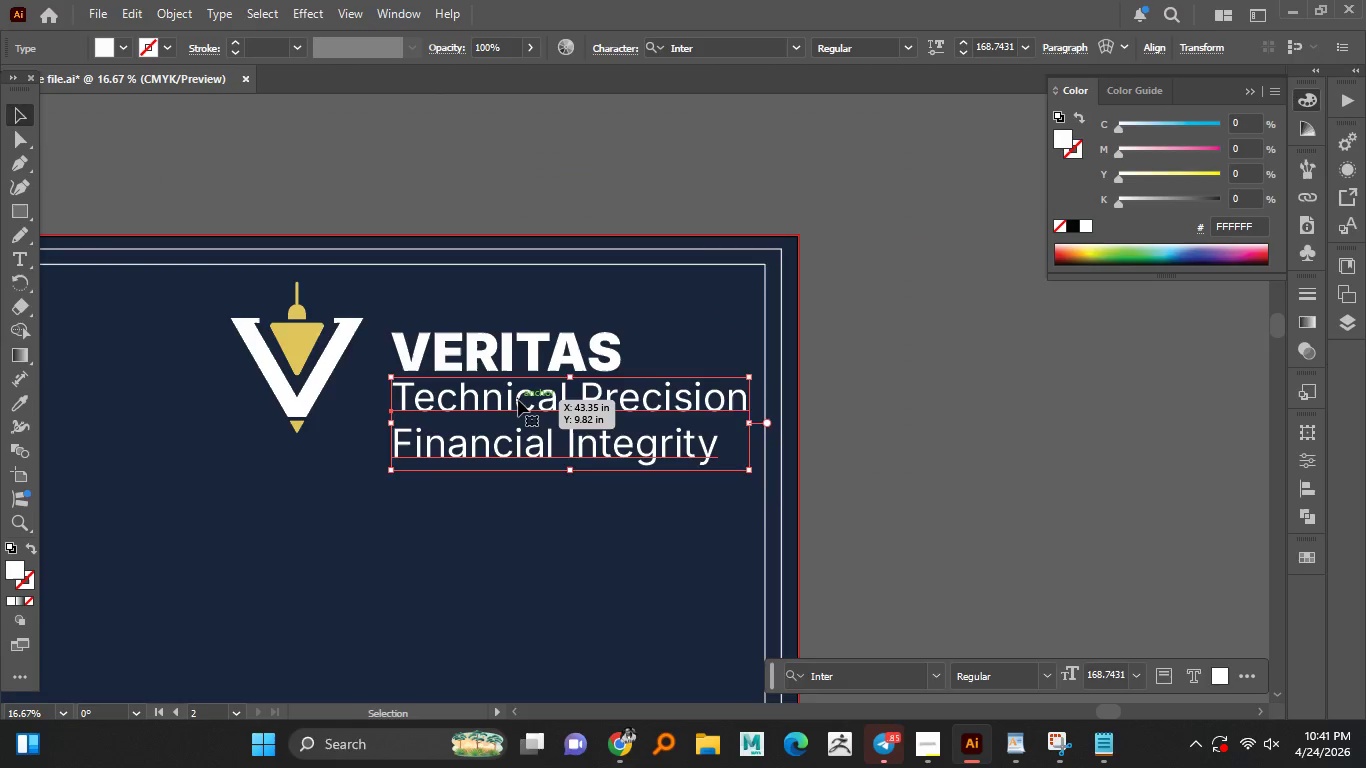 
double_click([518, 400])
 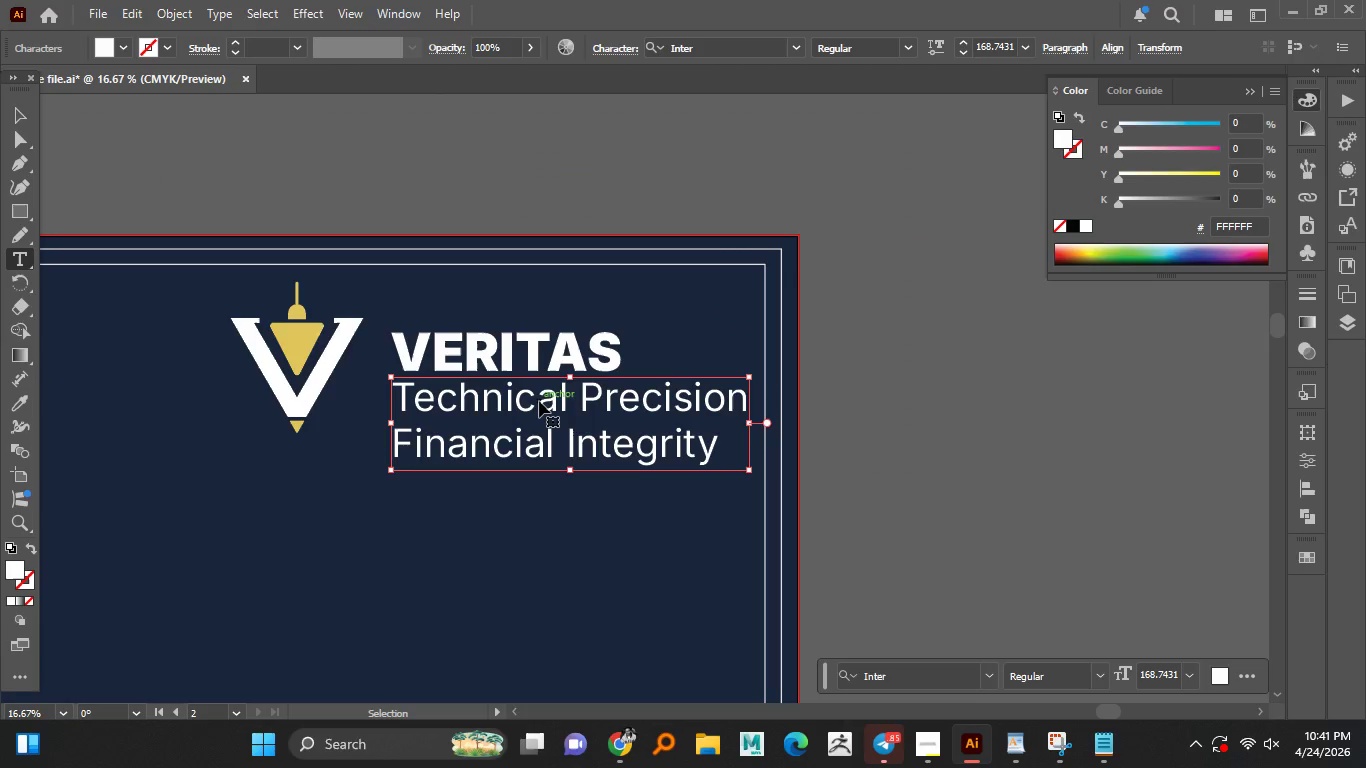 
key(Control+A)
 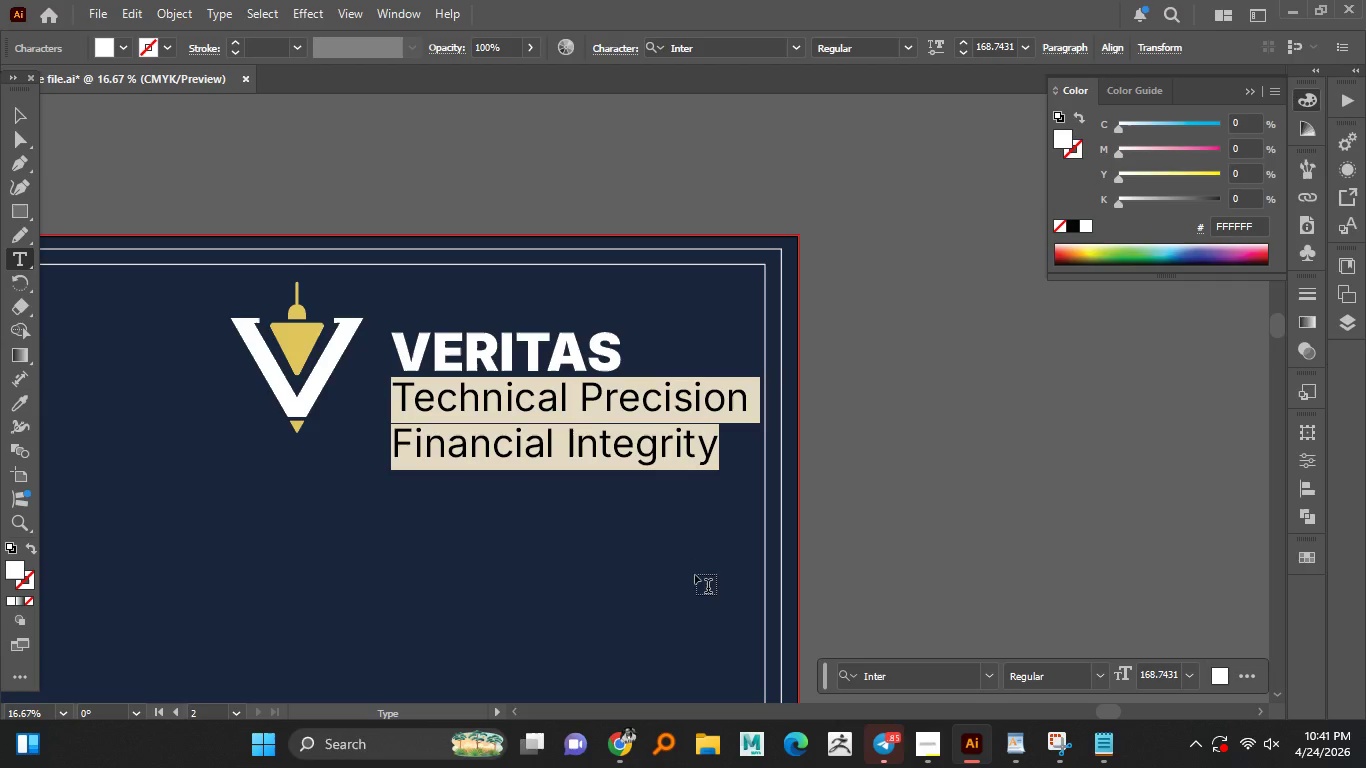 
left_click([922, 735])